 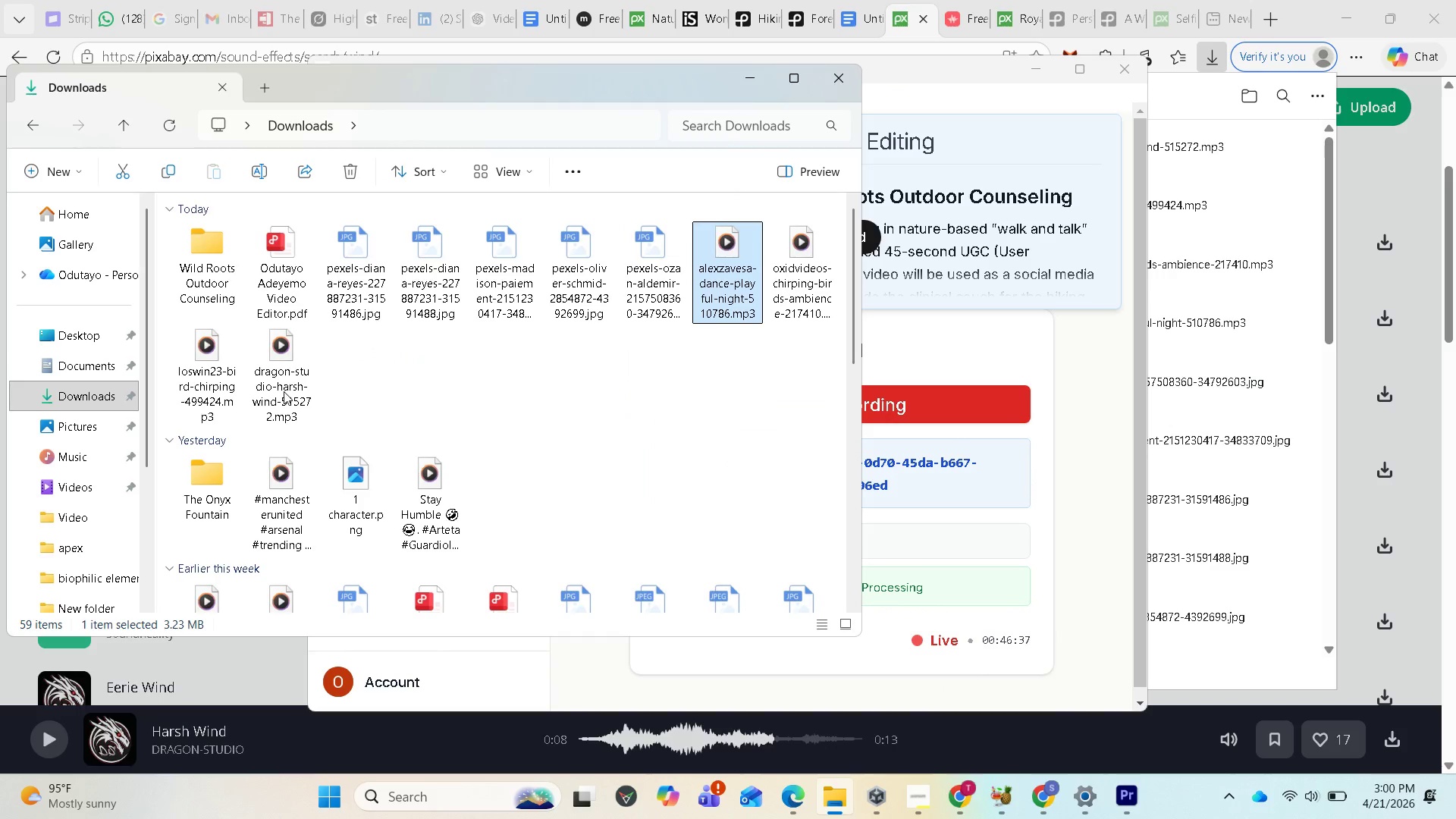 
left_click([1124, 800])
 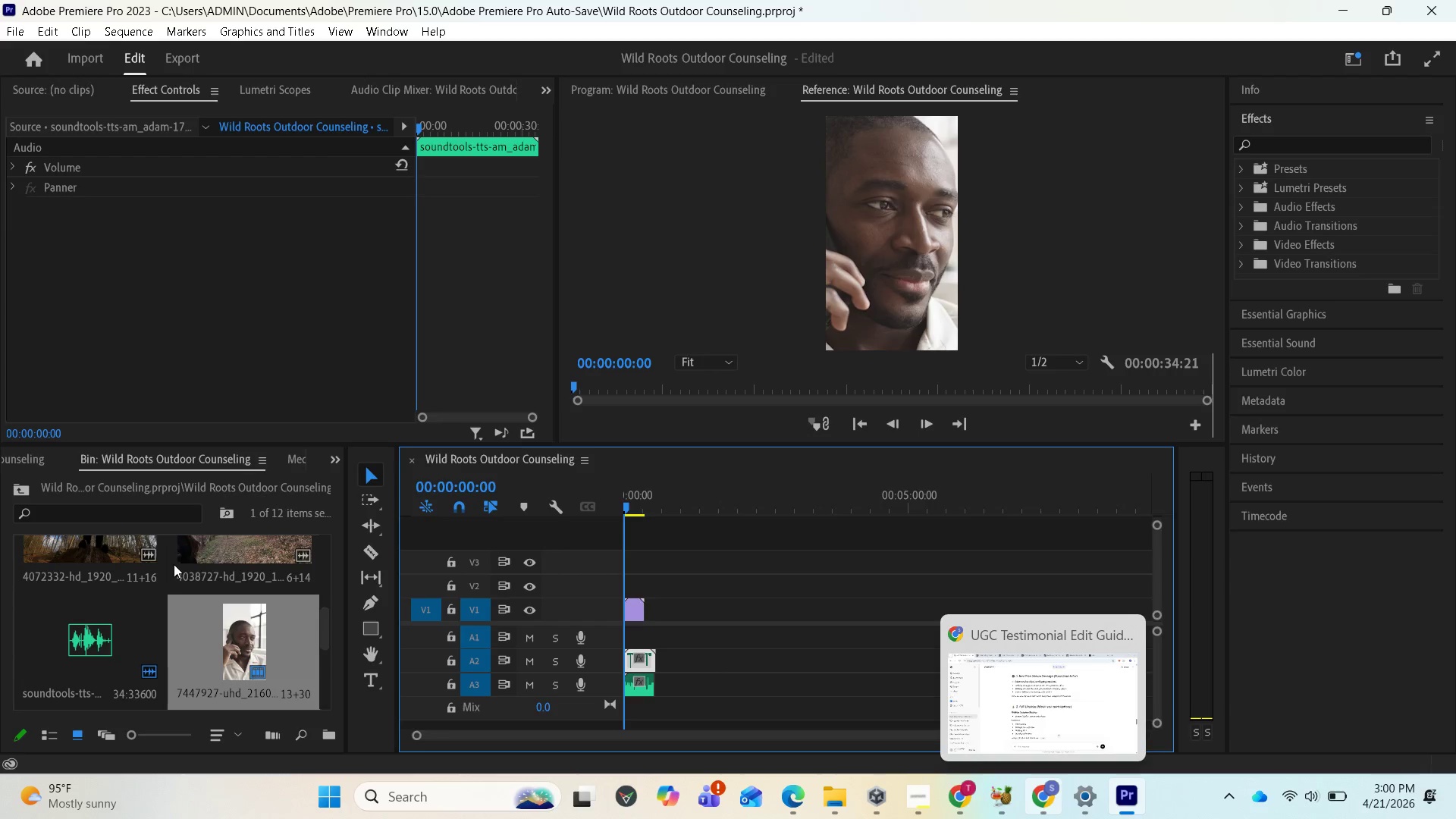 
scroll: coordinate [221, 593], scroll_direction: up, amount: 1.0
 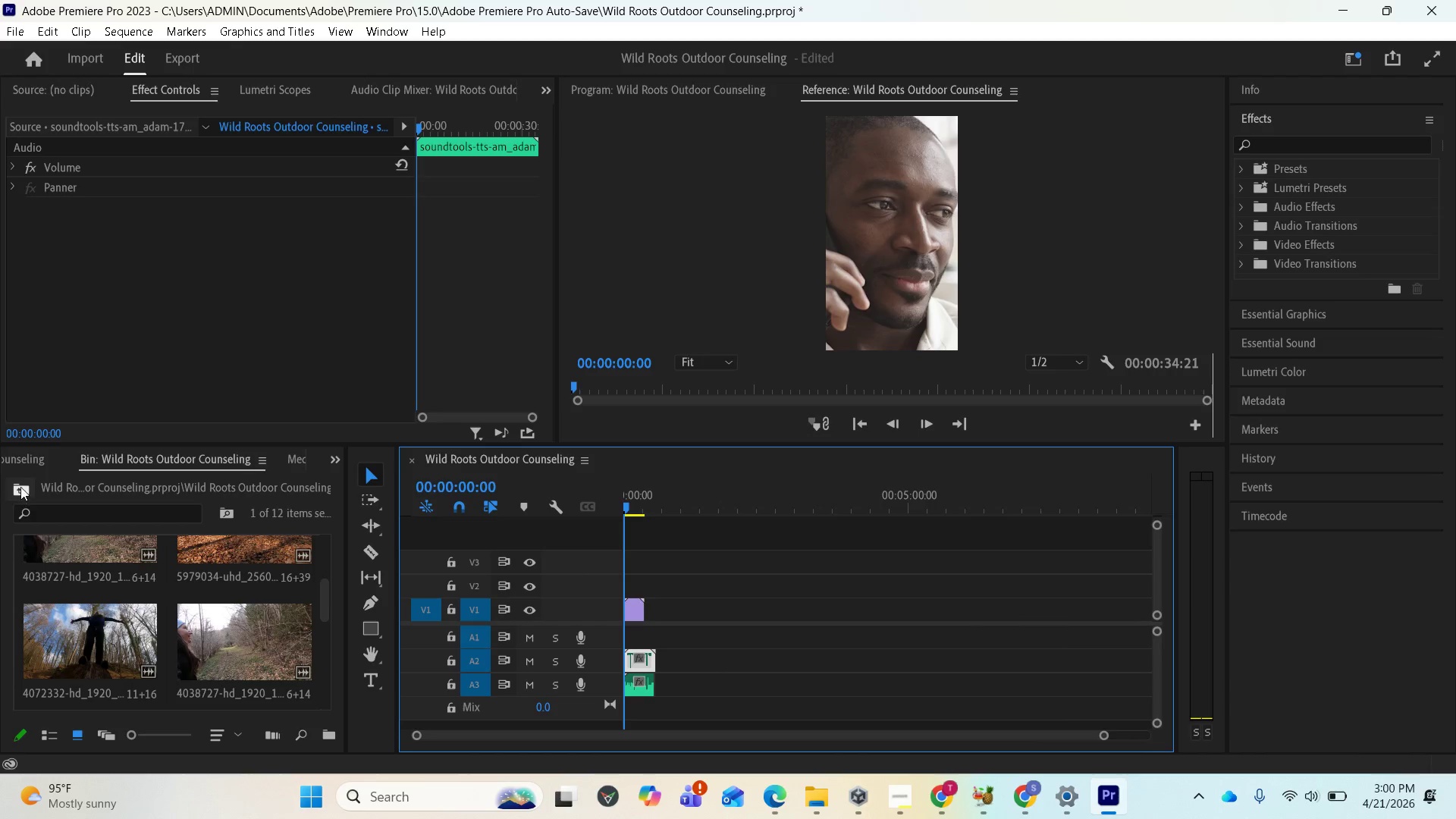 
left_click([20, 484])
 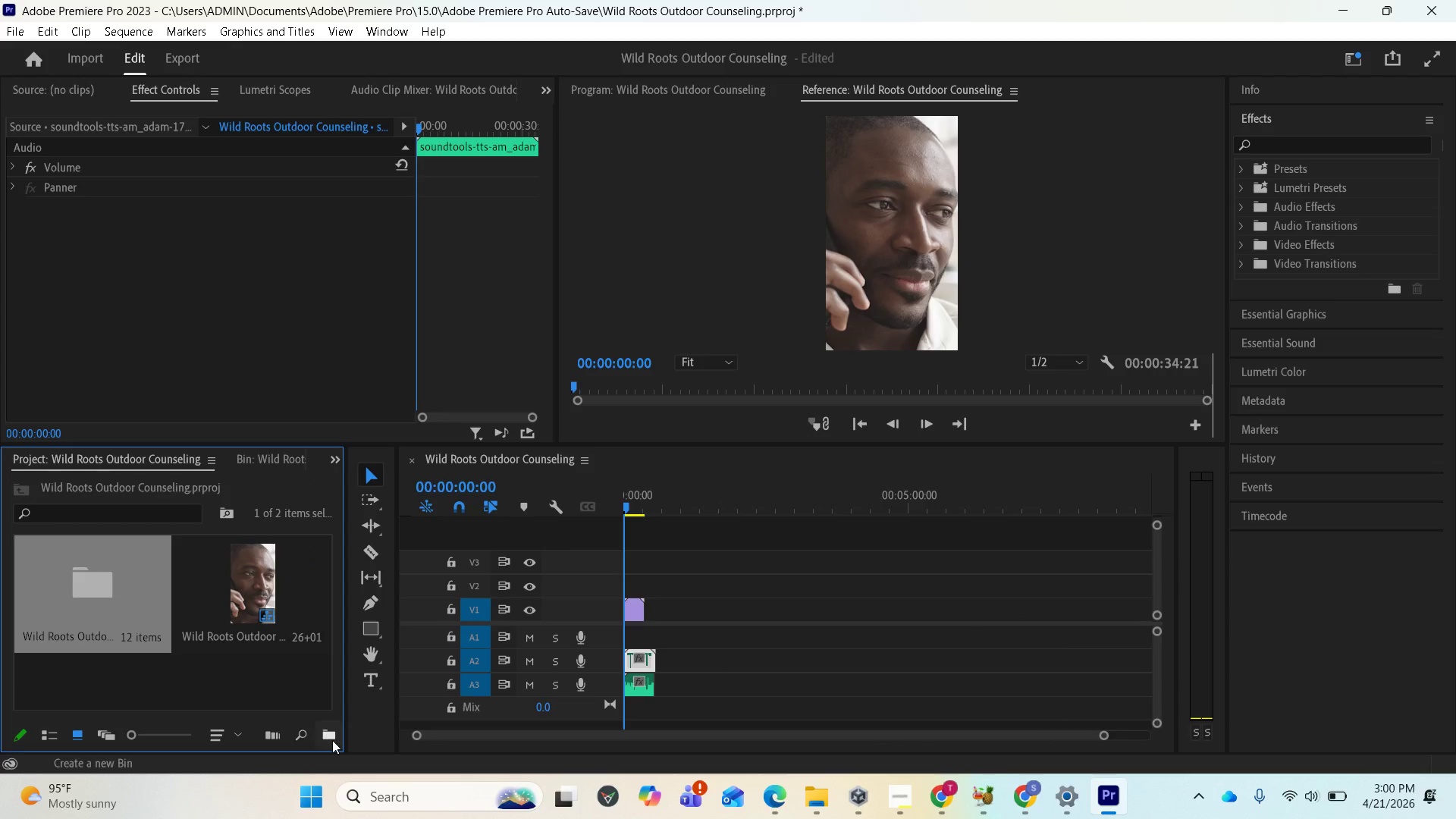 
left_click([326, 736])
 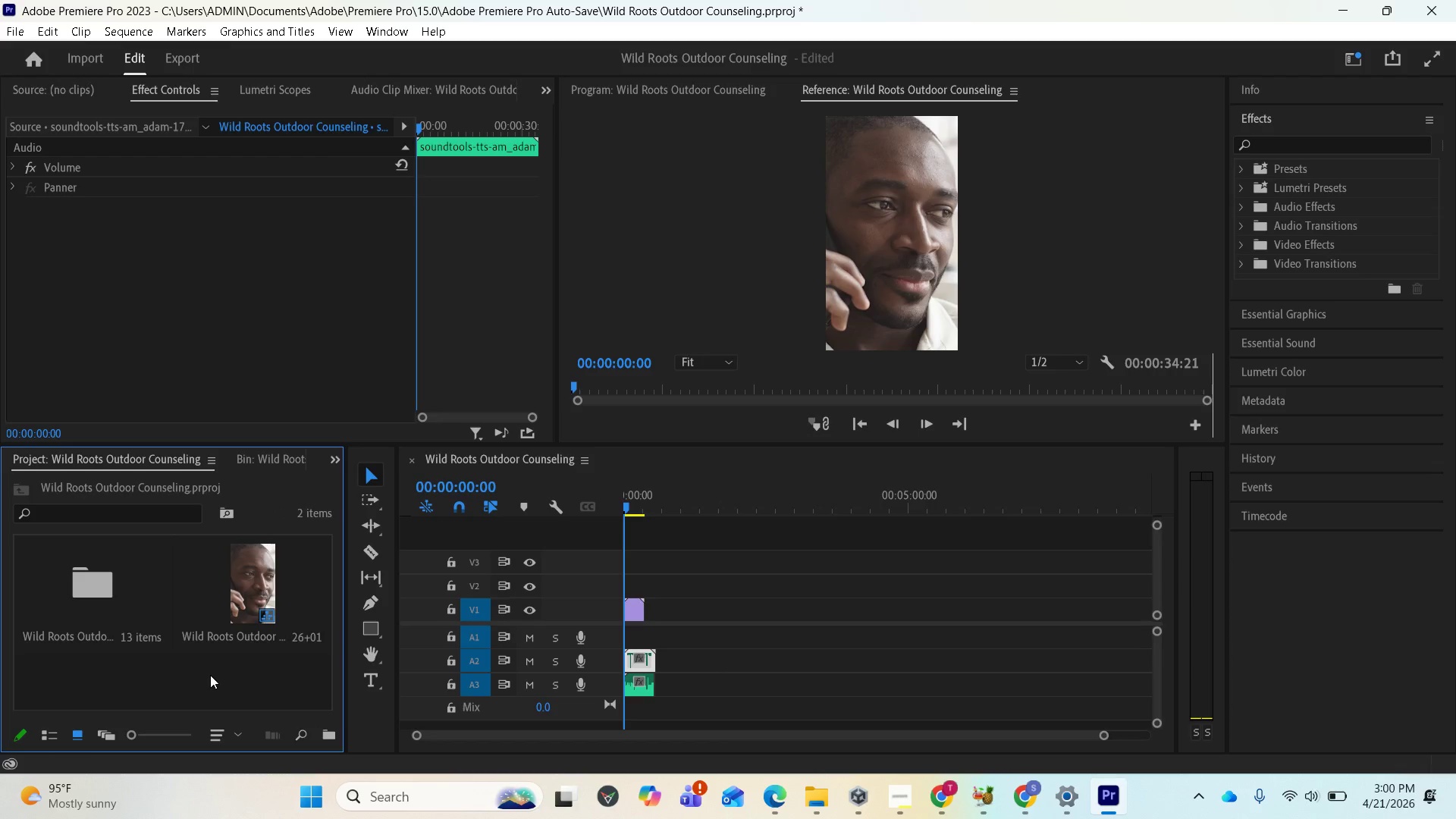 
mouse_move([213, 667])
 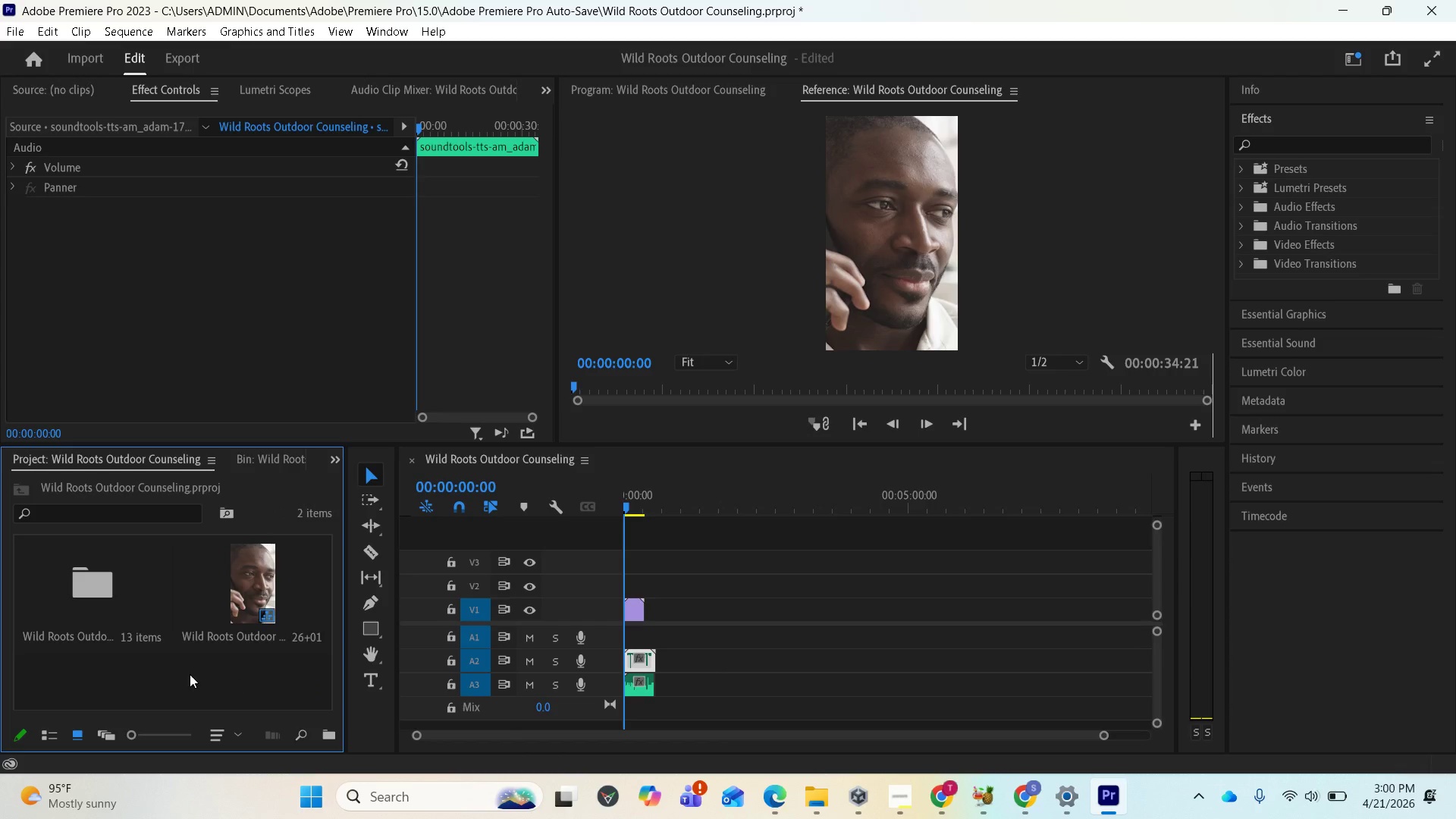 
scroll: coordinate [194, 666], scroll_direction: up, amount: 1.0
 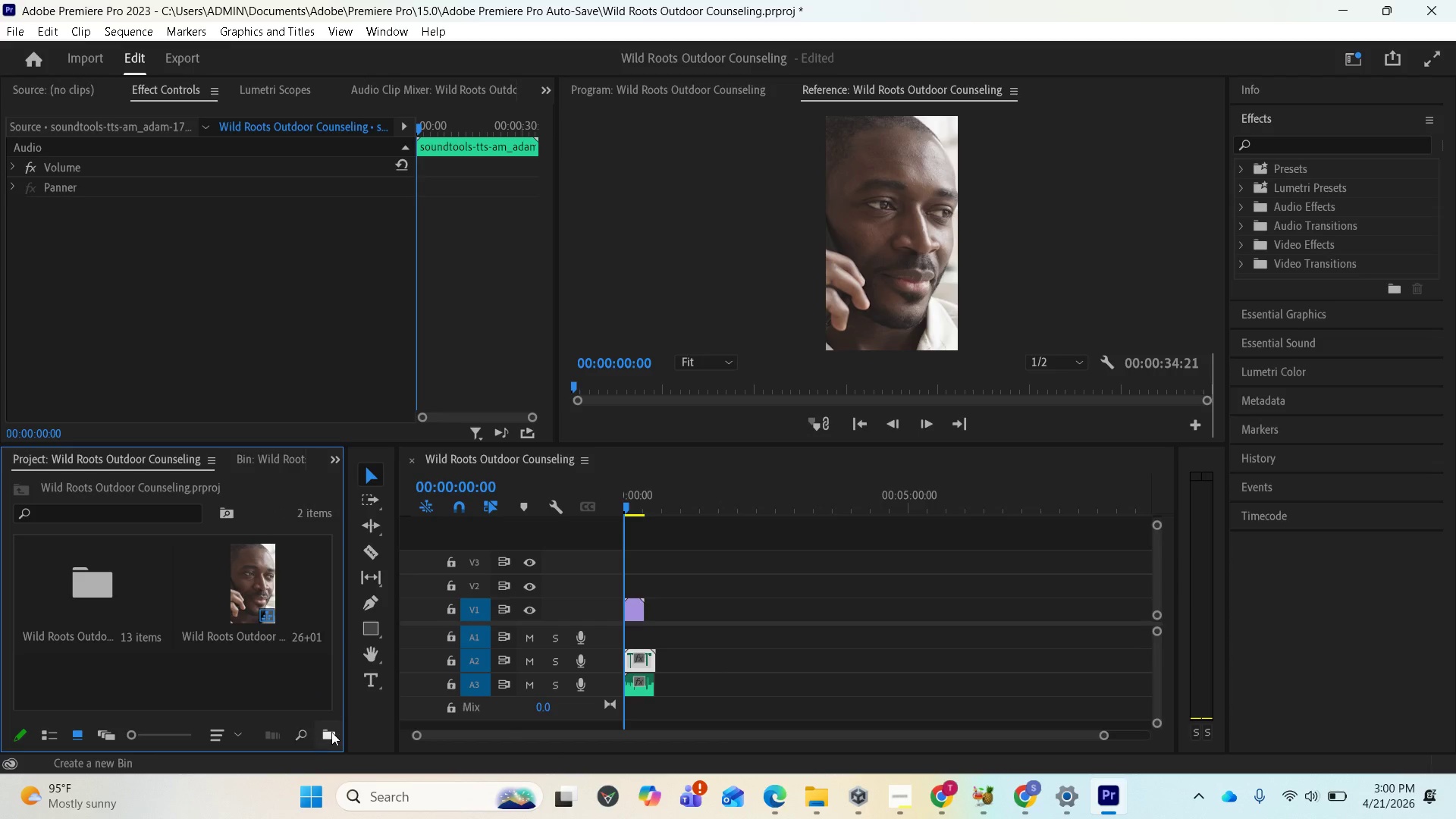 
left_click([331, 732])
 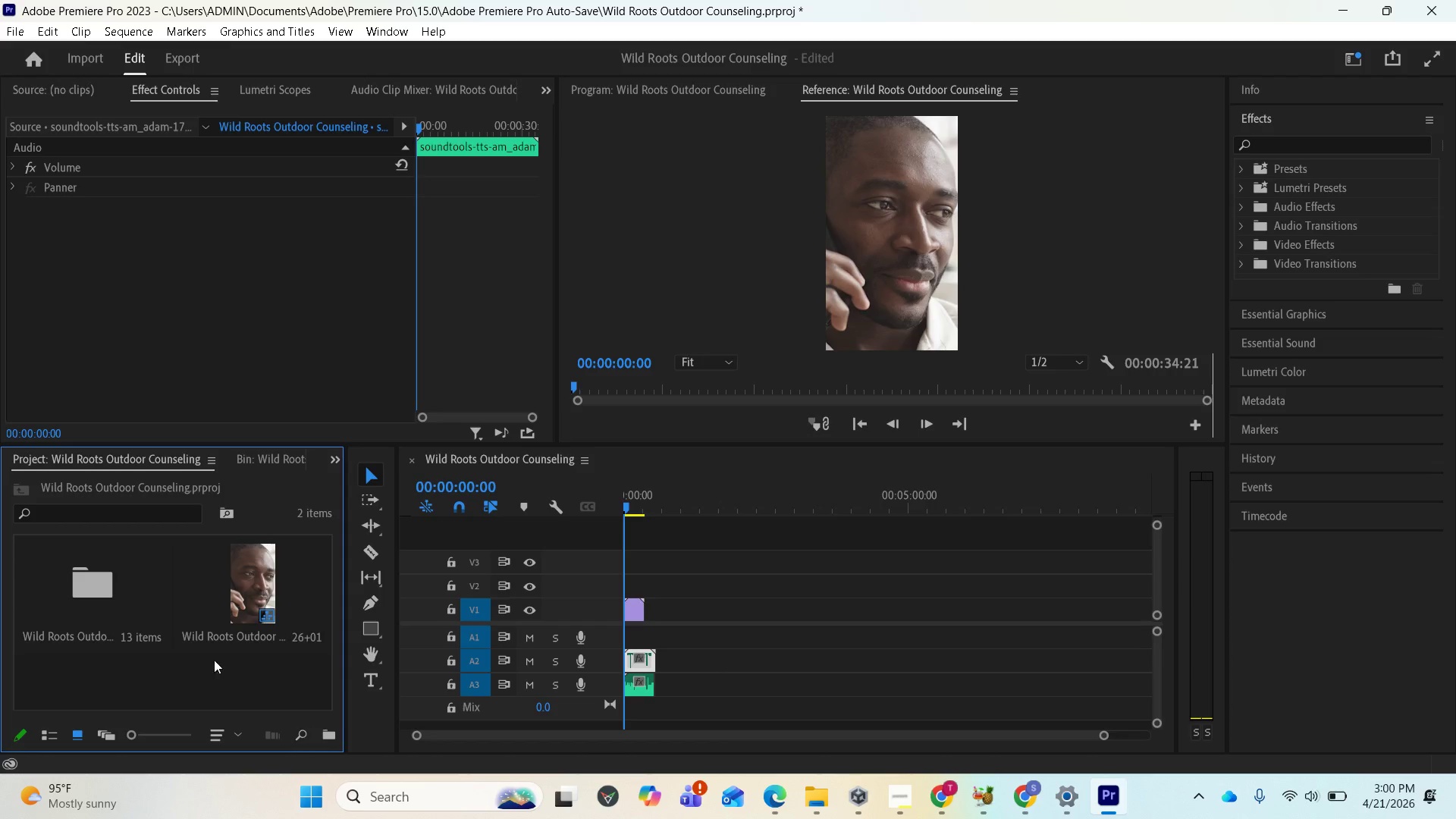 
left_click([118, 595])
 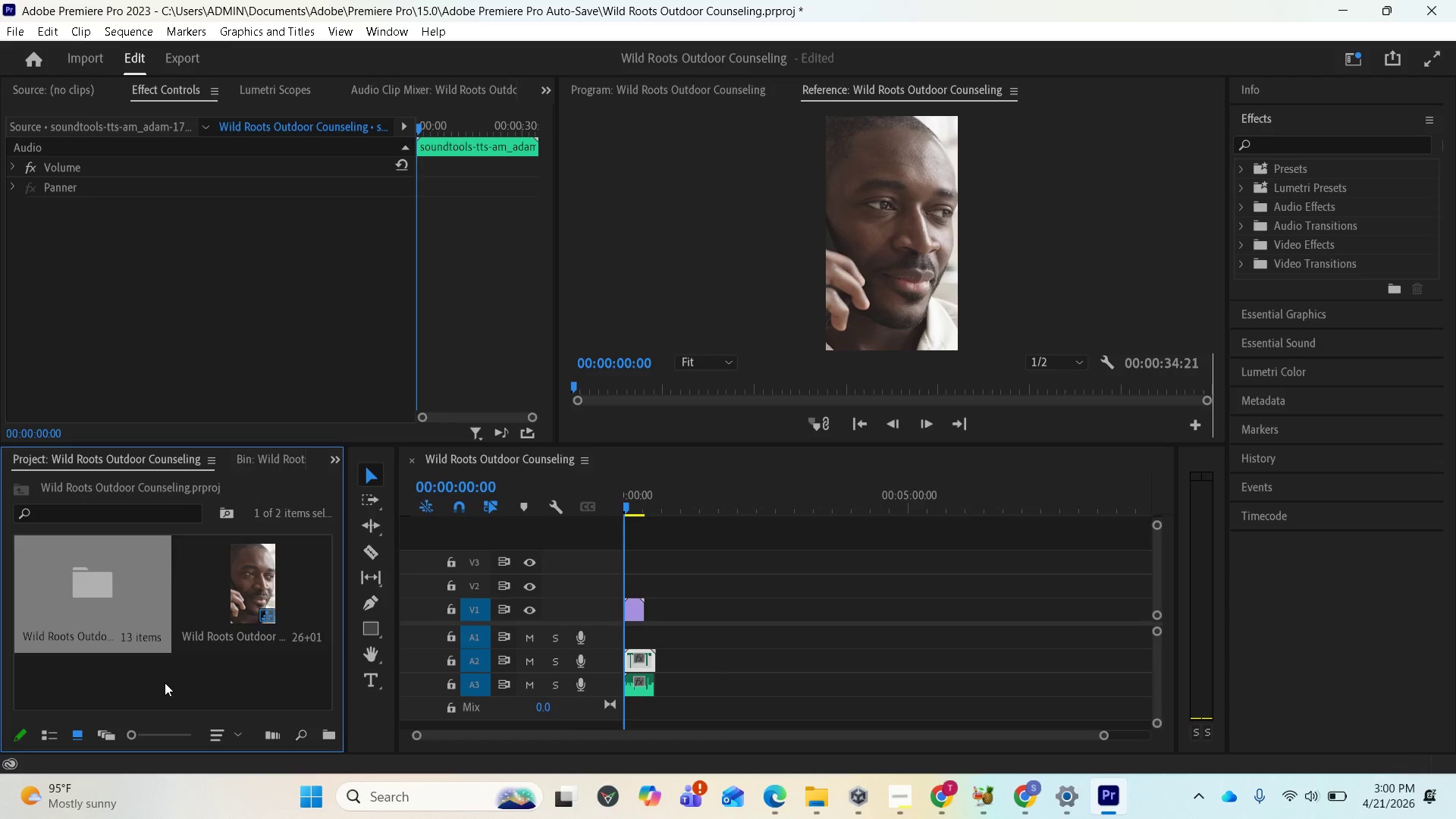 
scroll: coordinate [148, 632], scroll_direction: none, amount: 0.0
 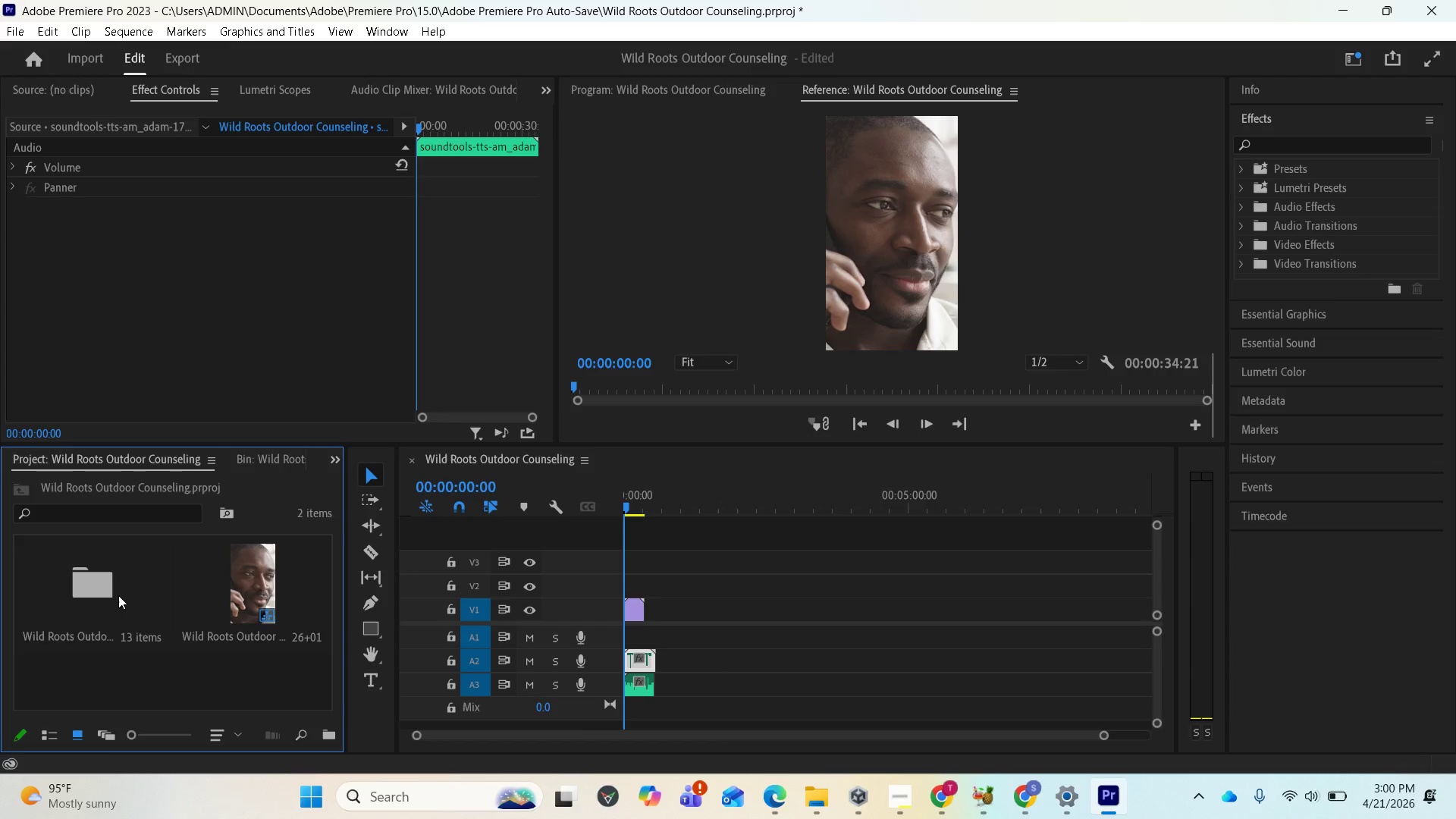 
left_click([165, 682])
 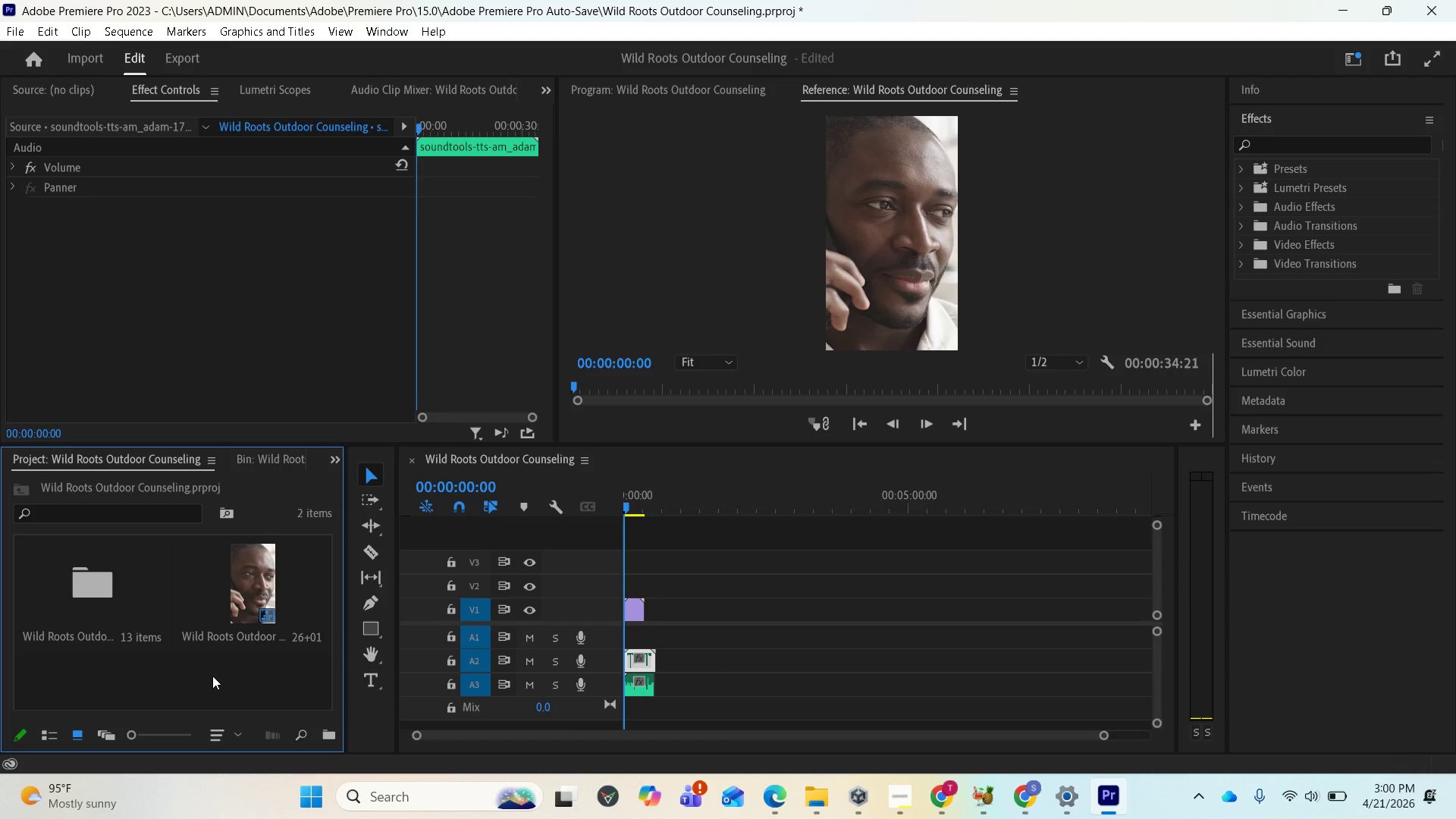 
right_click([212, 676])
 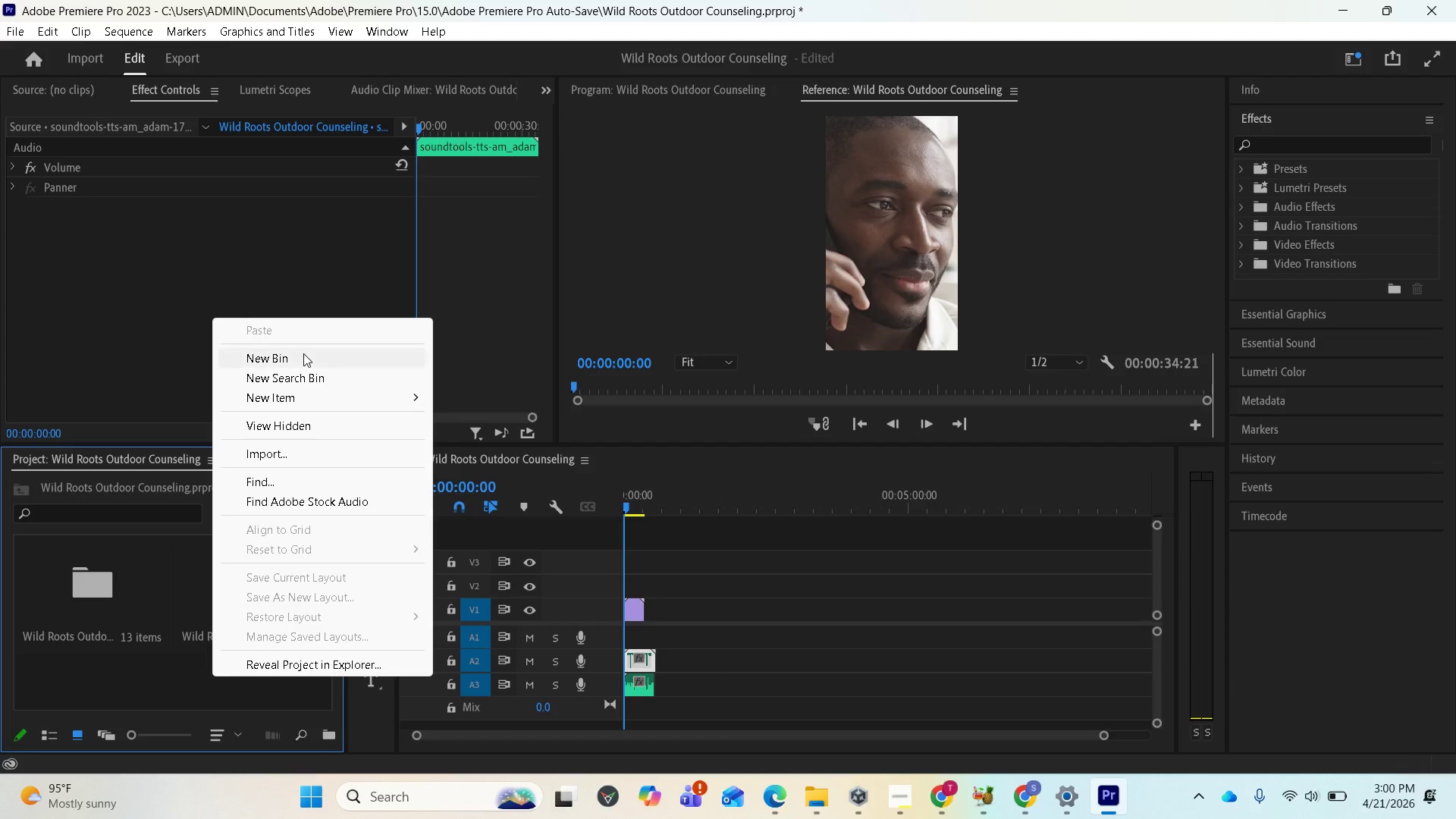 
left_click([303, 353])
 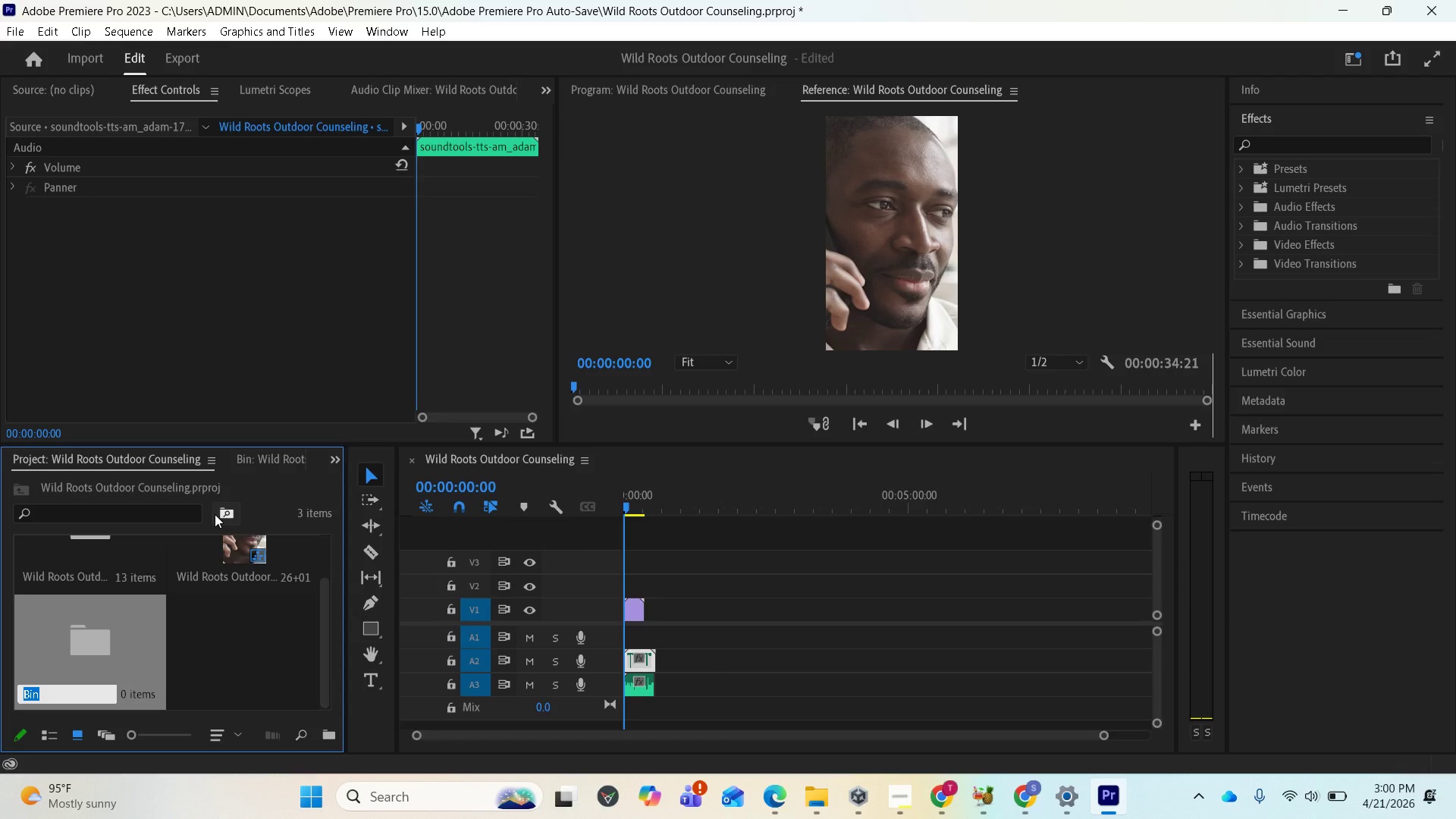 
type(auido)
 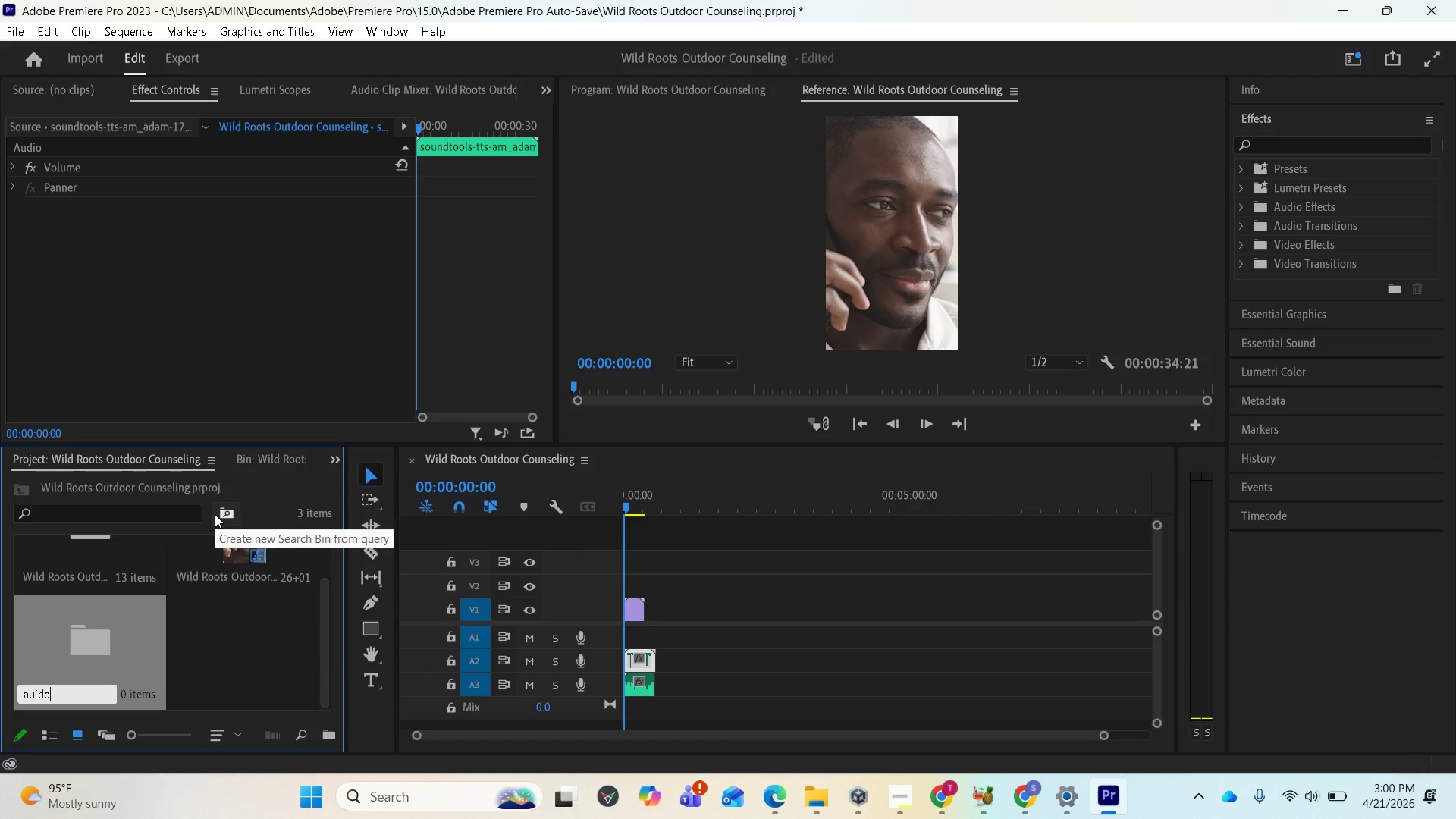 
key(Enter)
 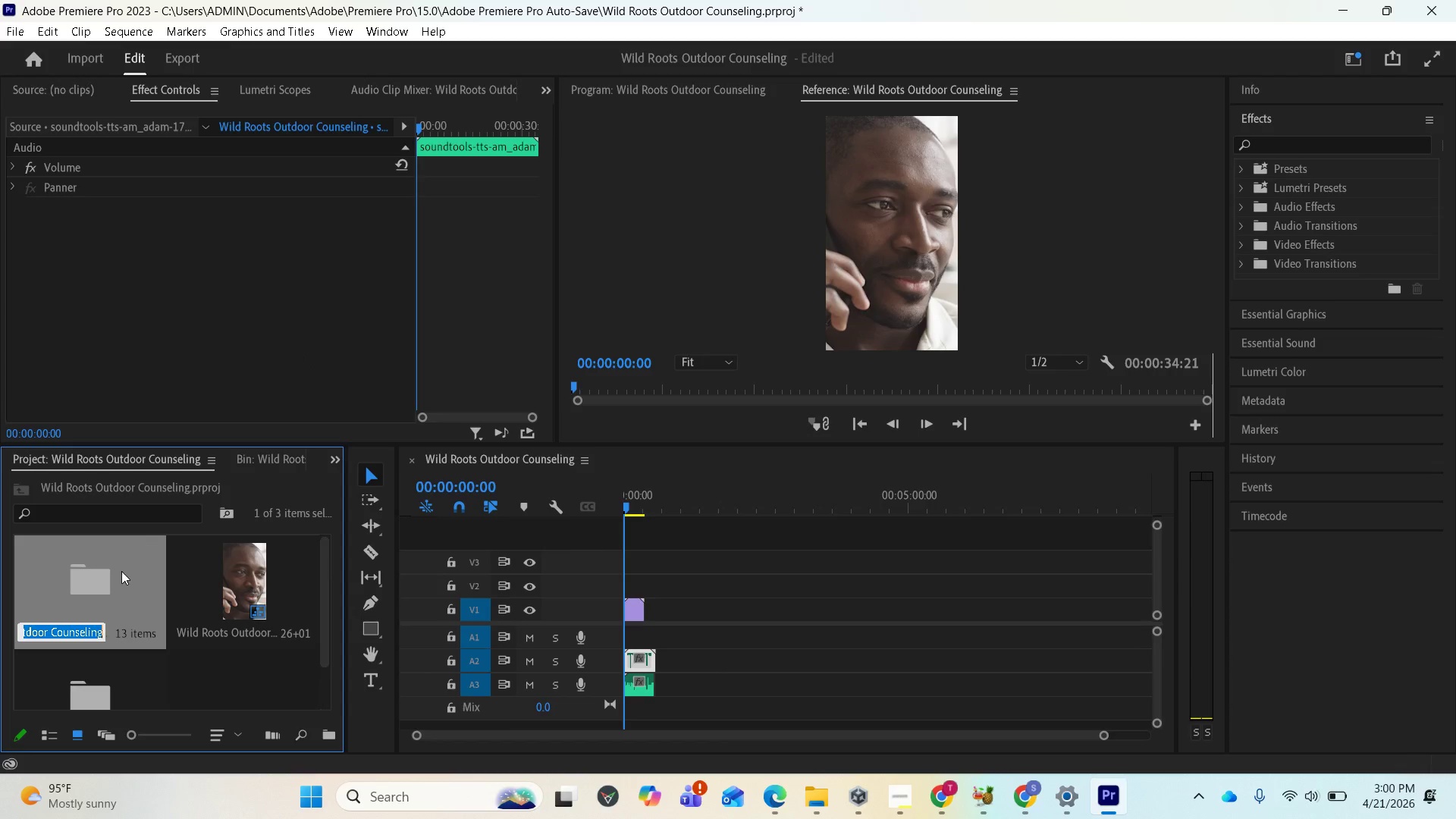 
left_click([119, 610])
 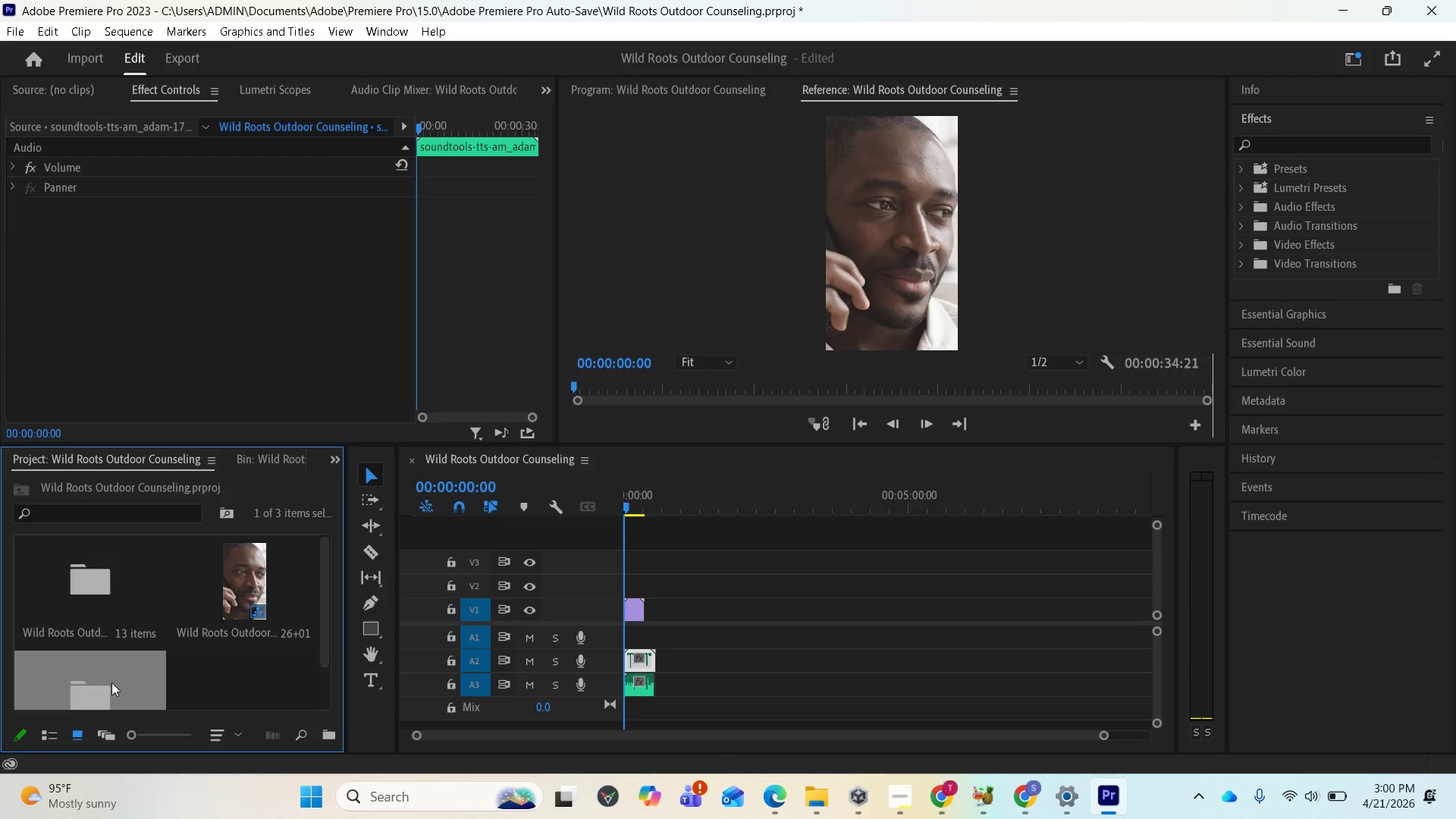 
double_click([111, 682])
 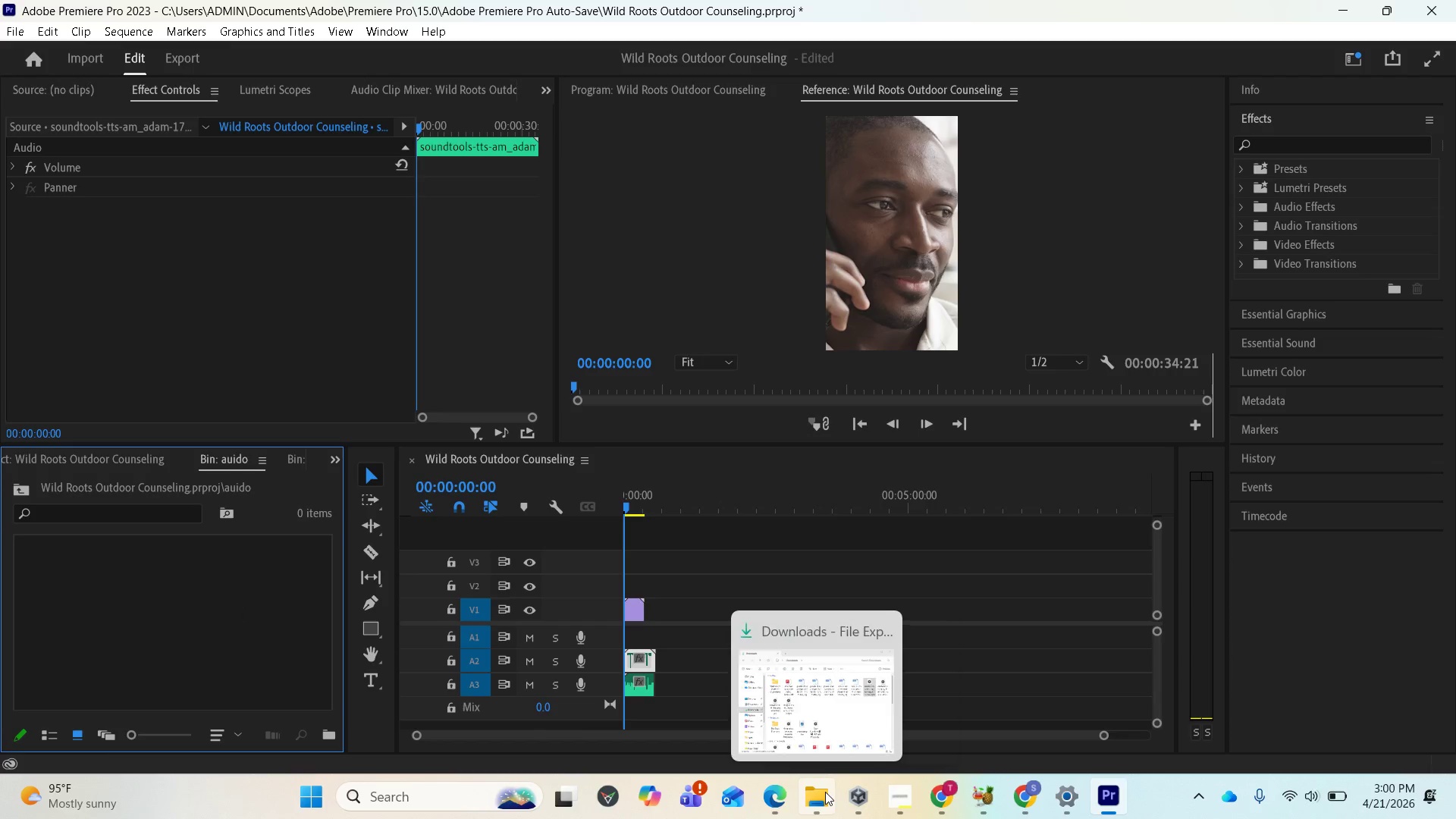 
left_click([836, 695])
 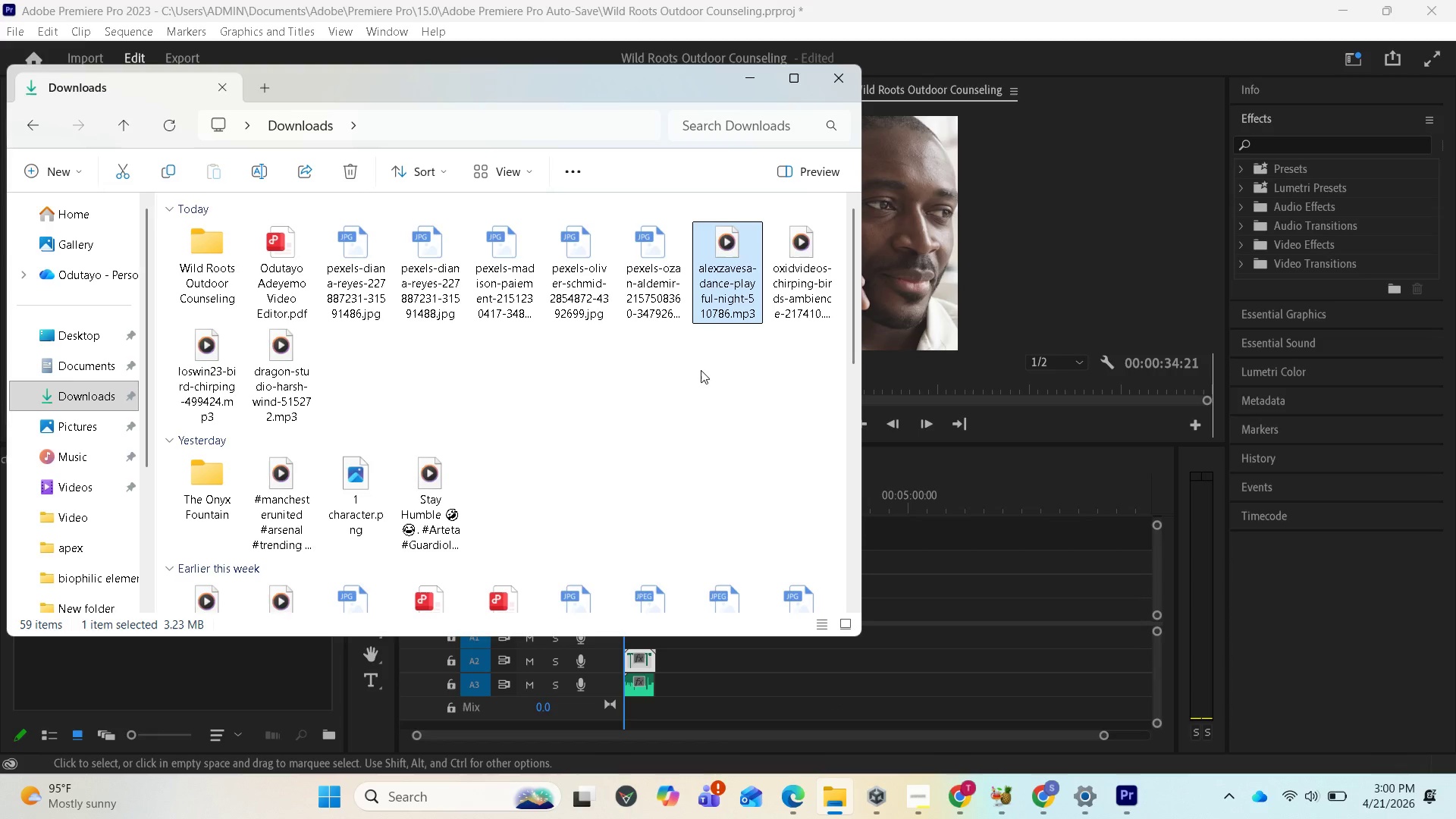 
hold_key(key=ShiftLeft, duration=1.84)
left_click([216, 377])
 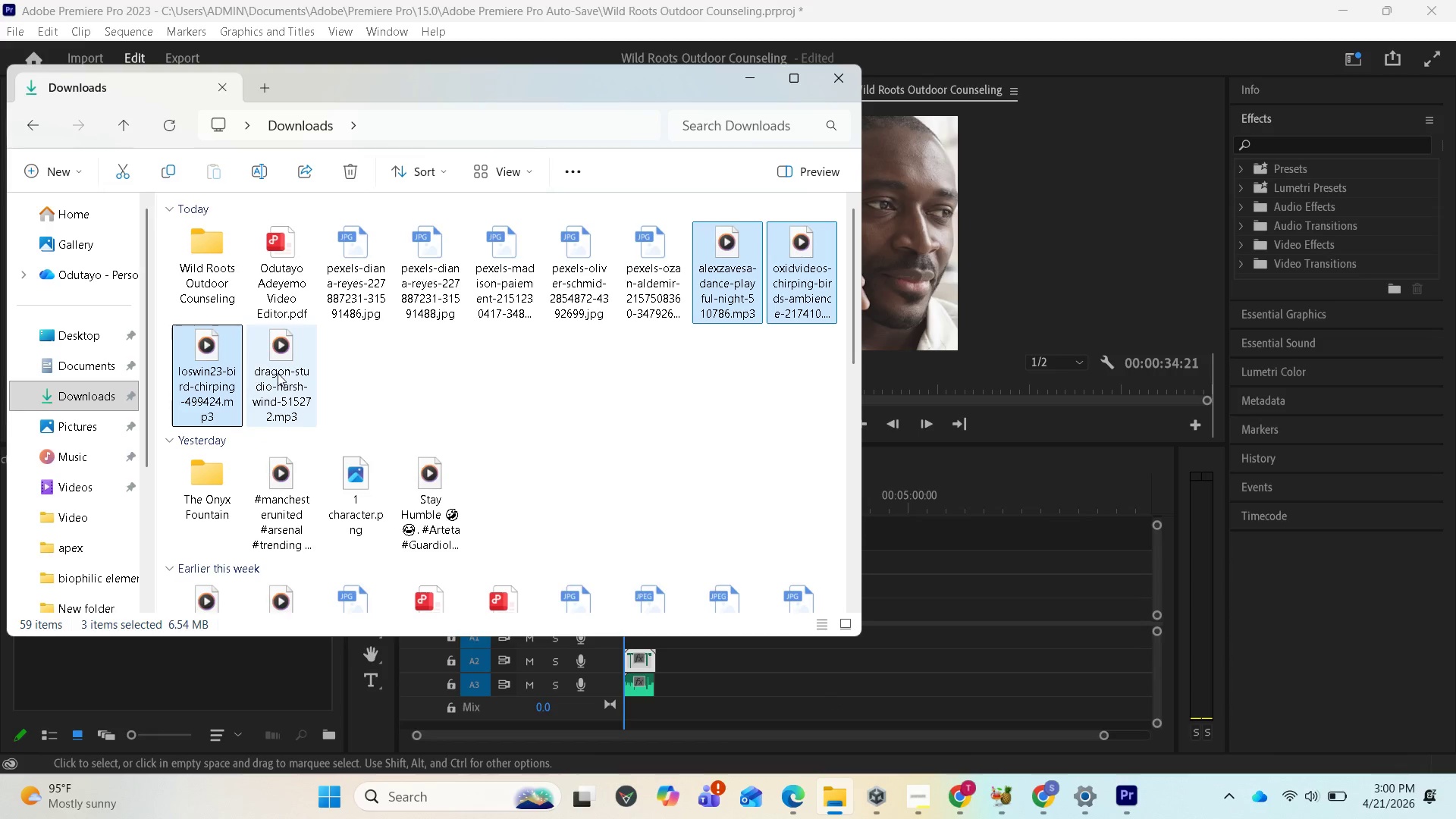 
left_click([281, 374])
 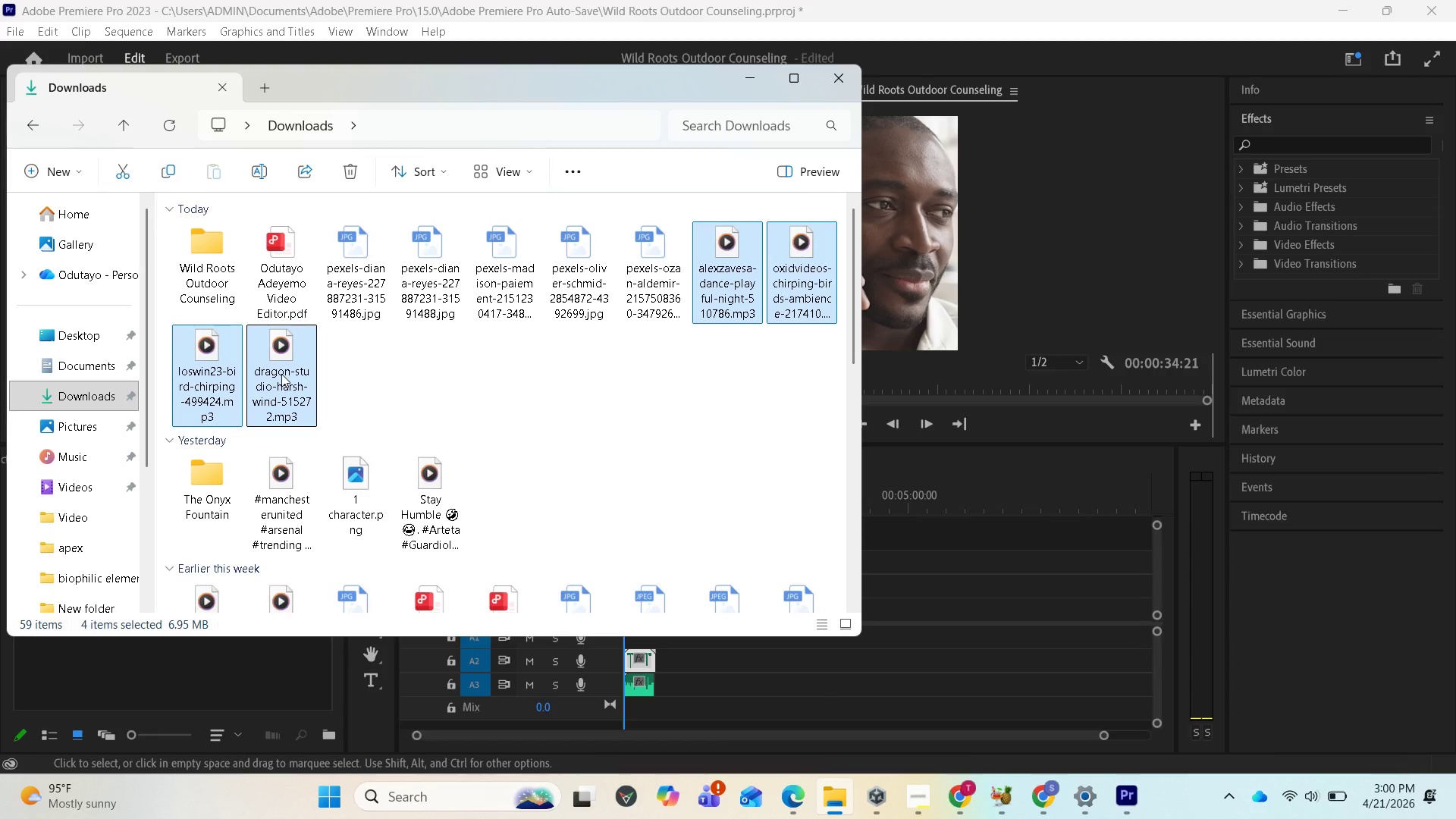 
left_click_drag(start_coordinate=[281, 374], to_coordinate=[174, 650])
 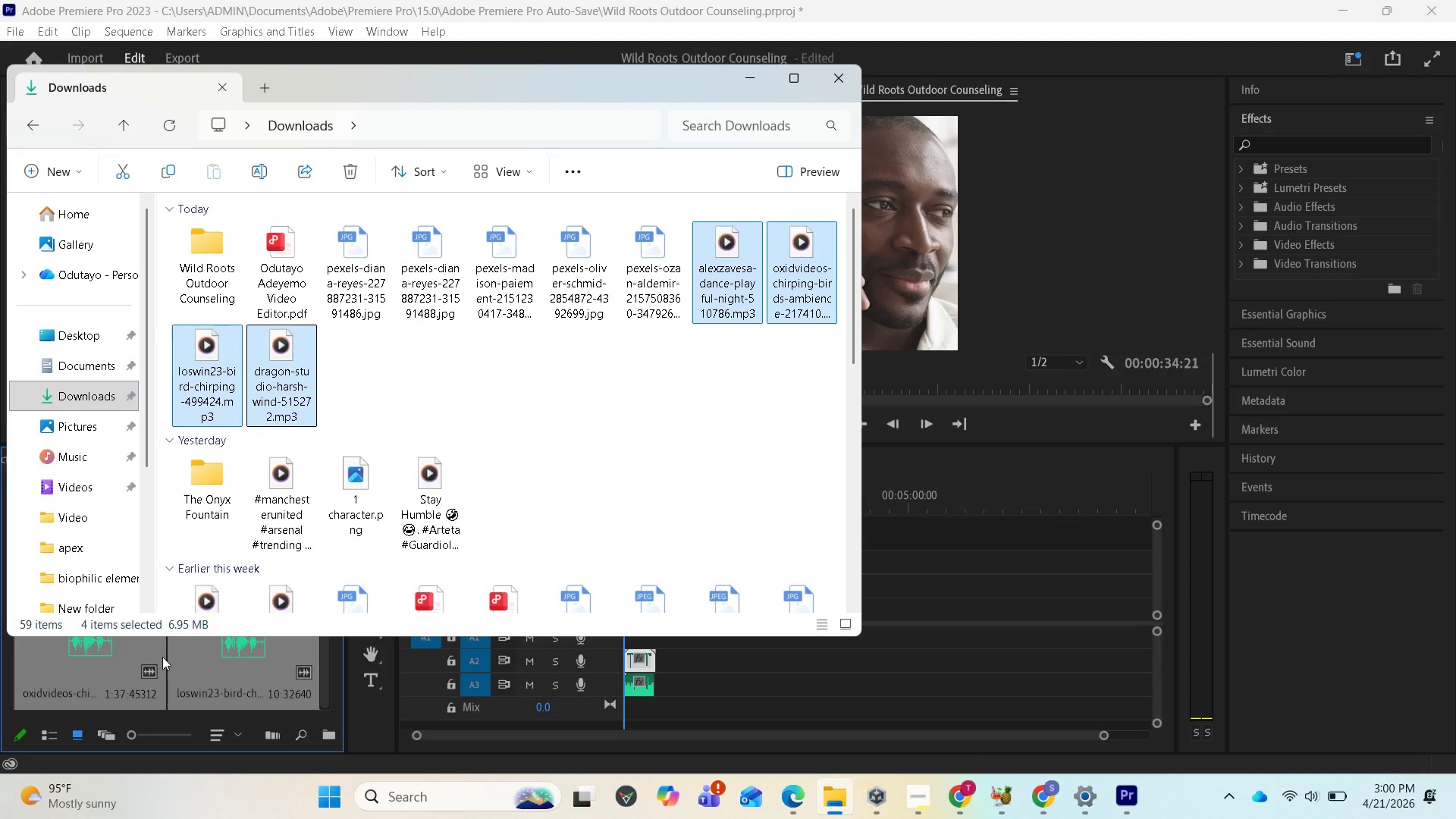 
left_click([160, 659])
 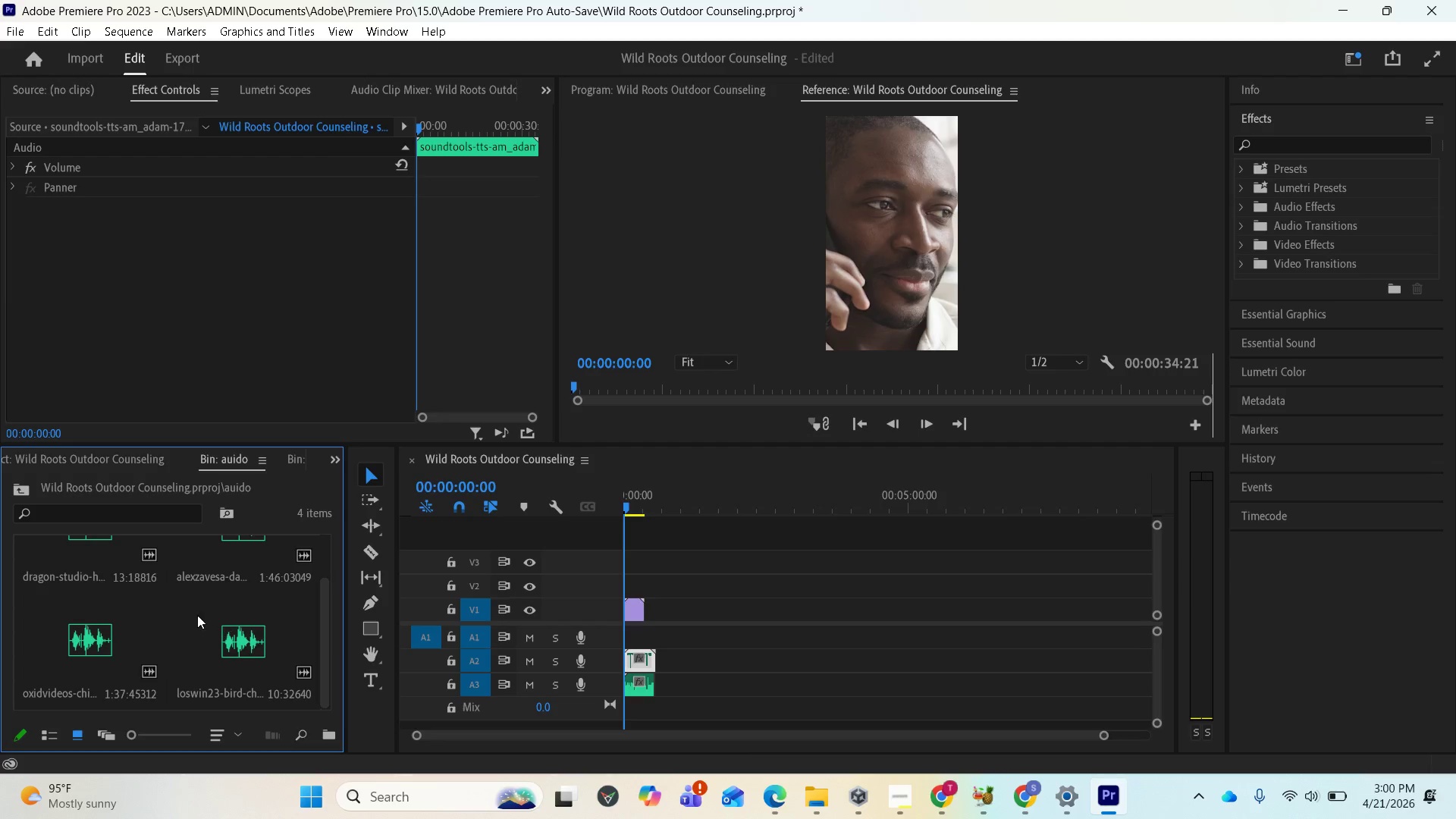 
scroll: coordinate [199, 604], scroll_direction: up, amount: 1.0
 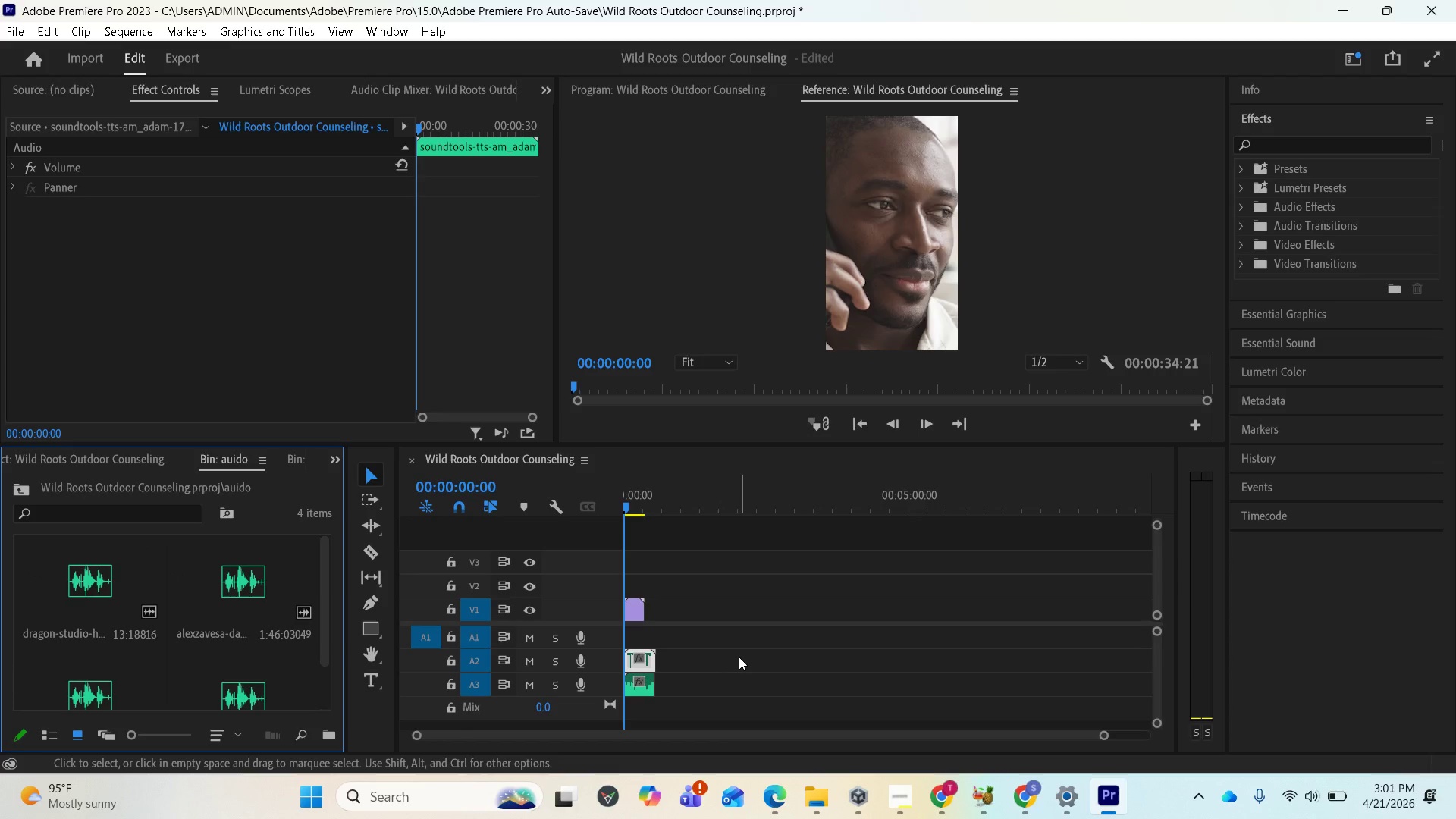 
key(Equal)
 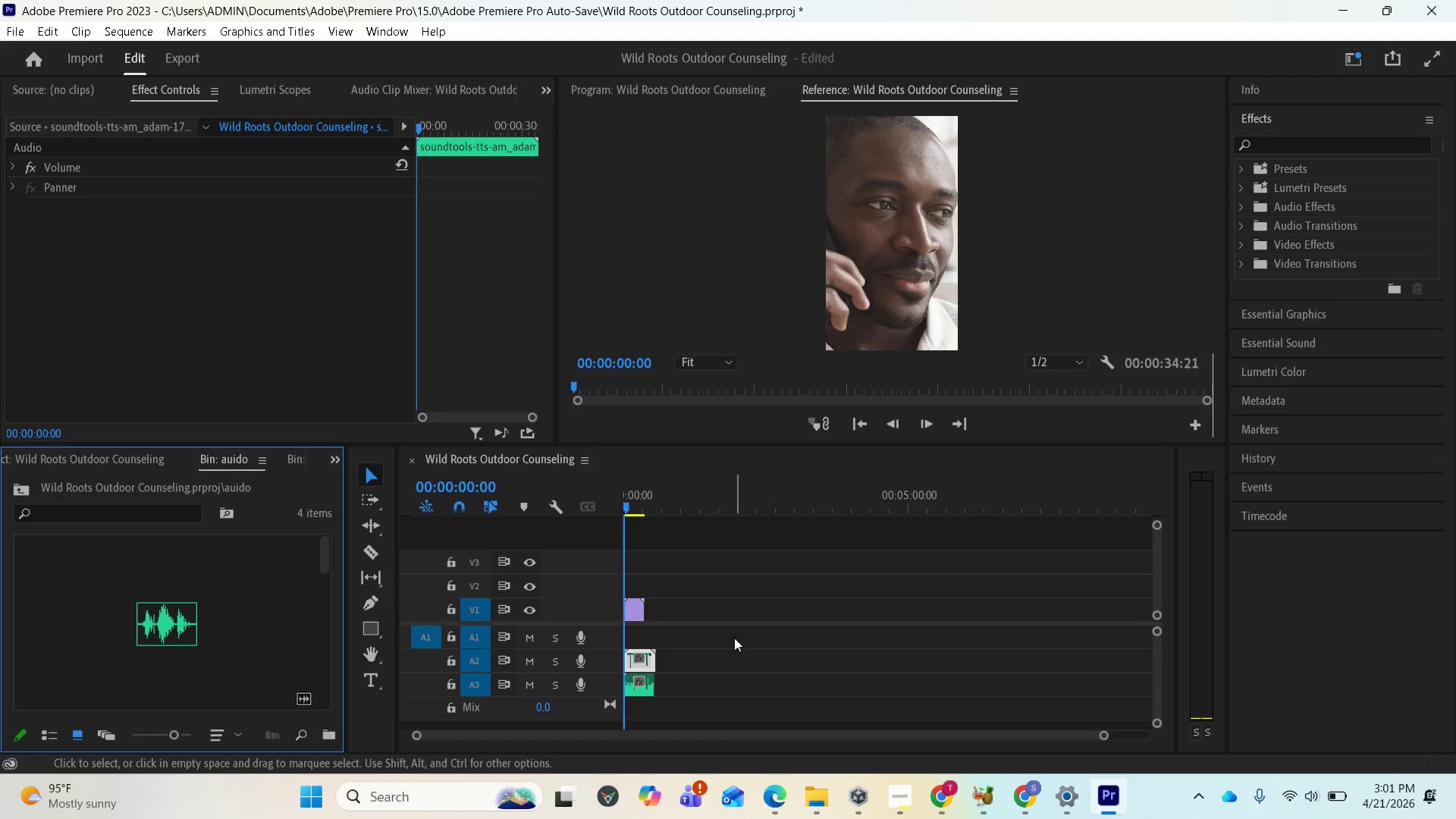 
key(Equal)
 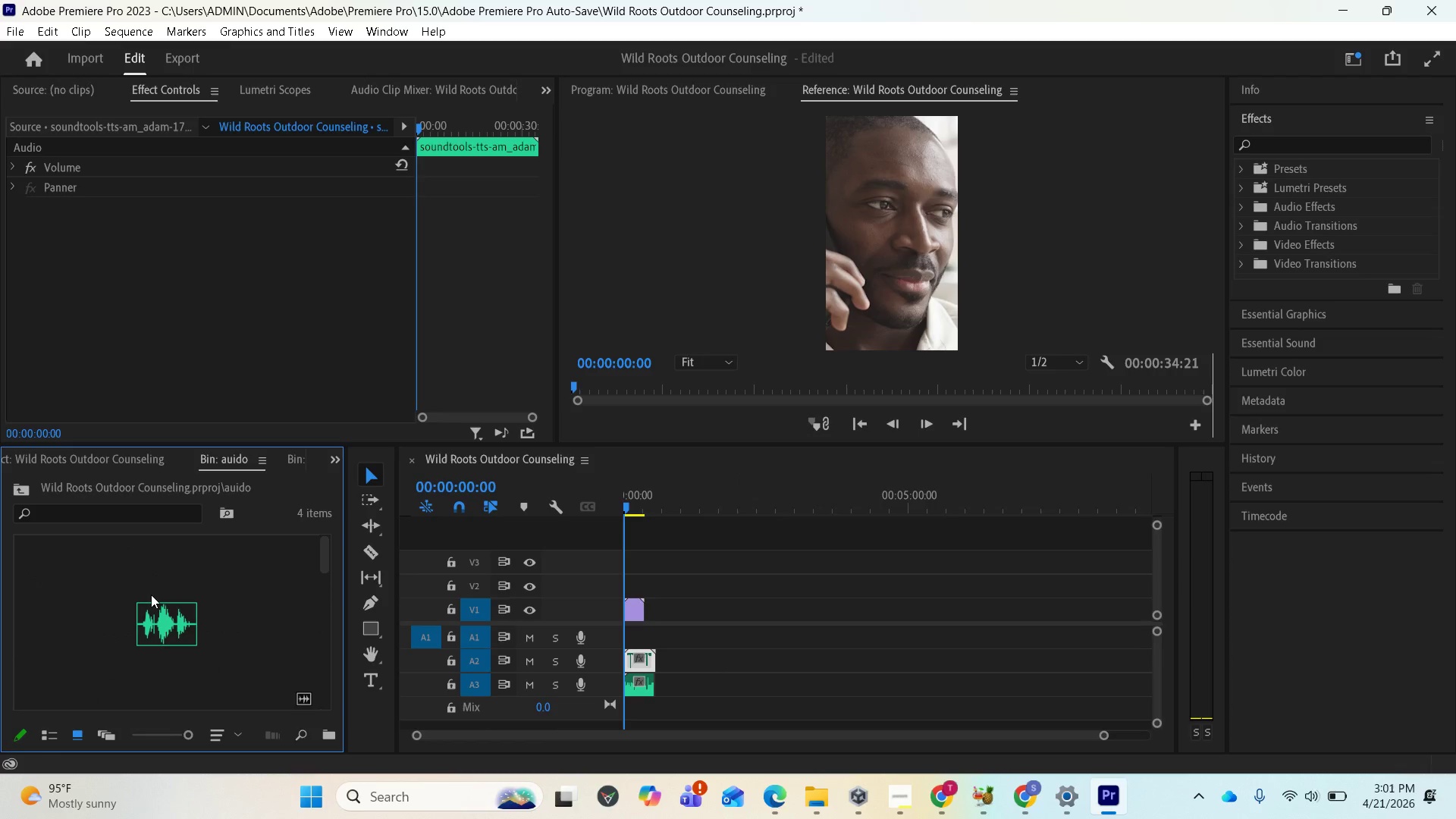 
key(Equal)
 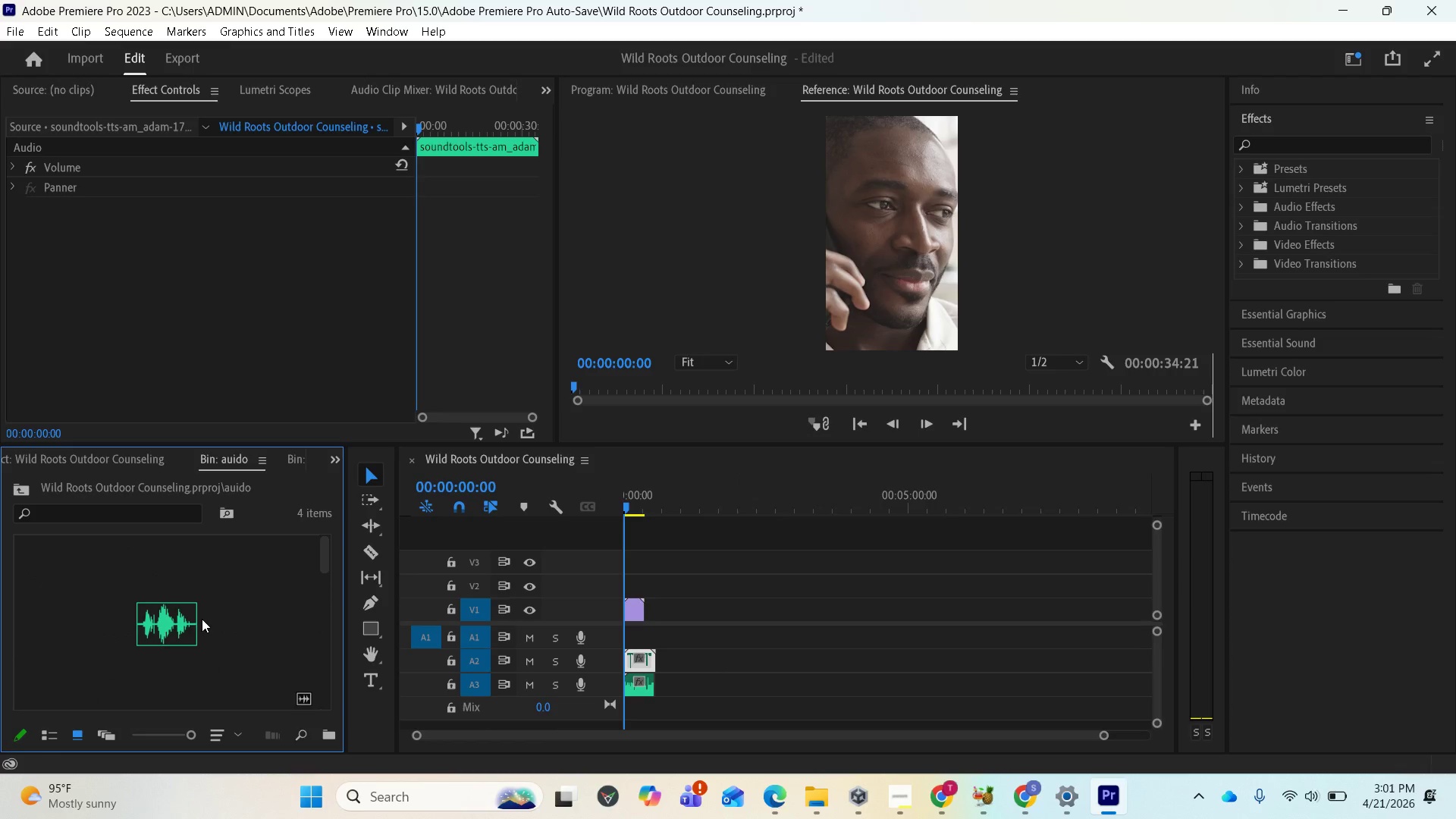 
key(Equal)
 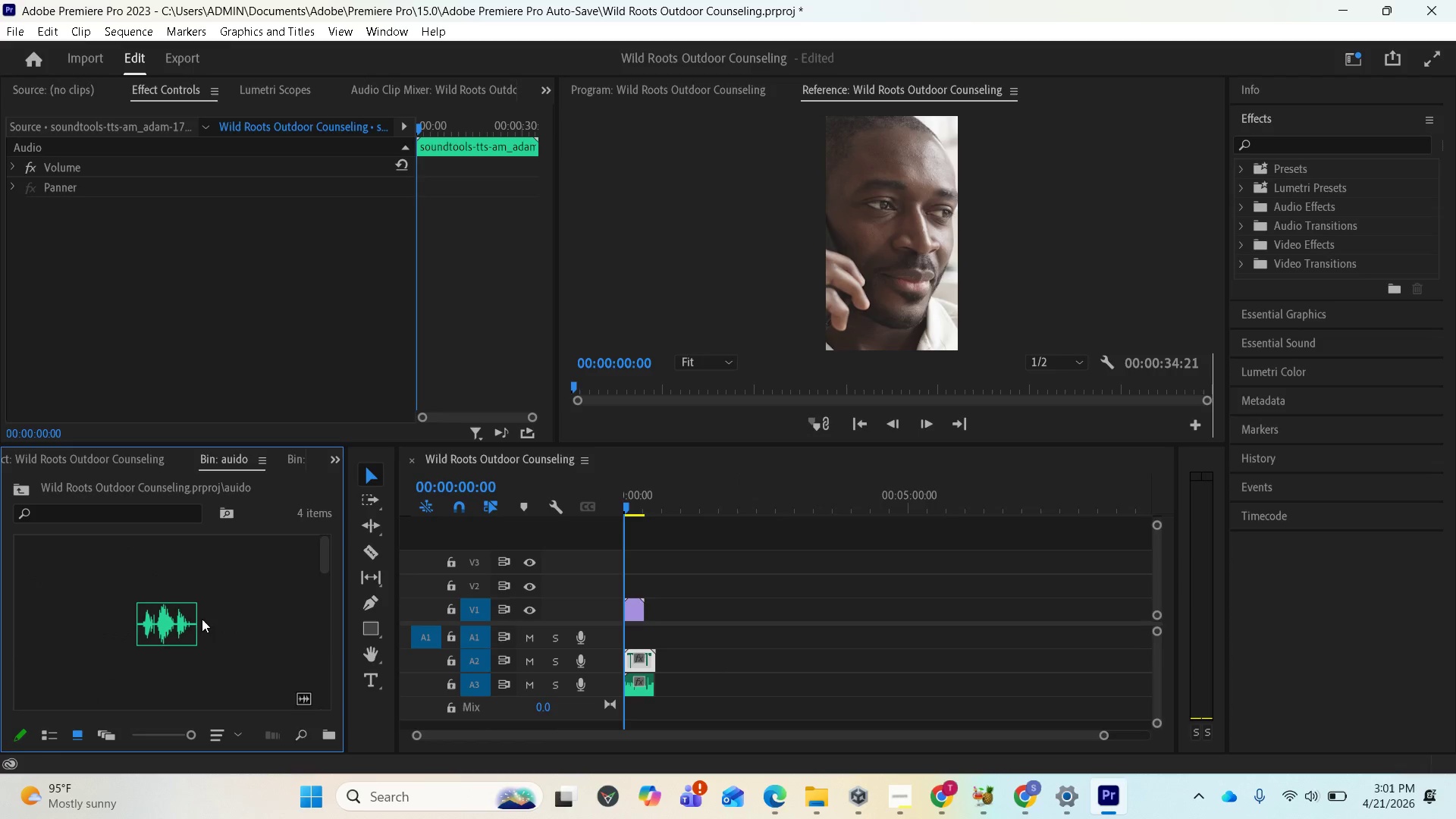 
key(Minus)
 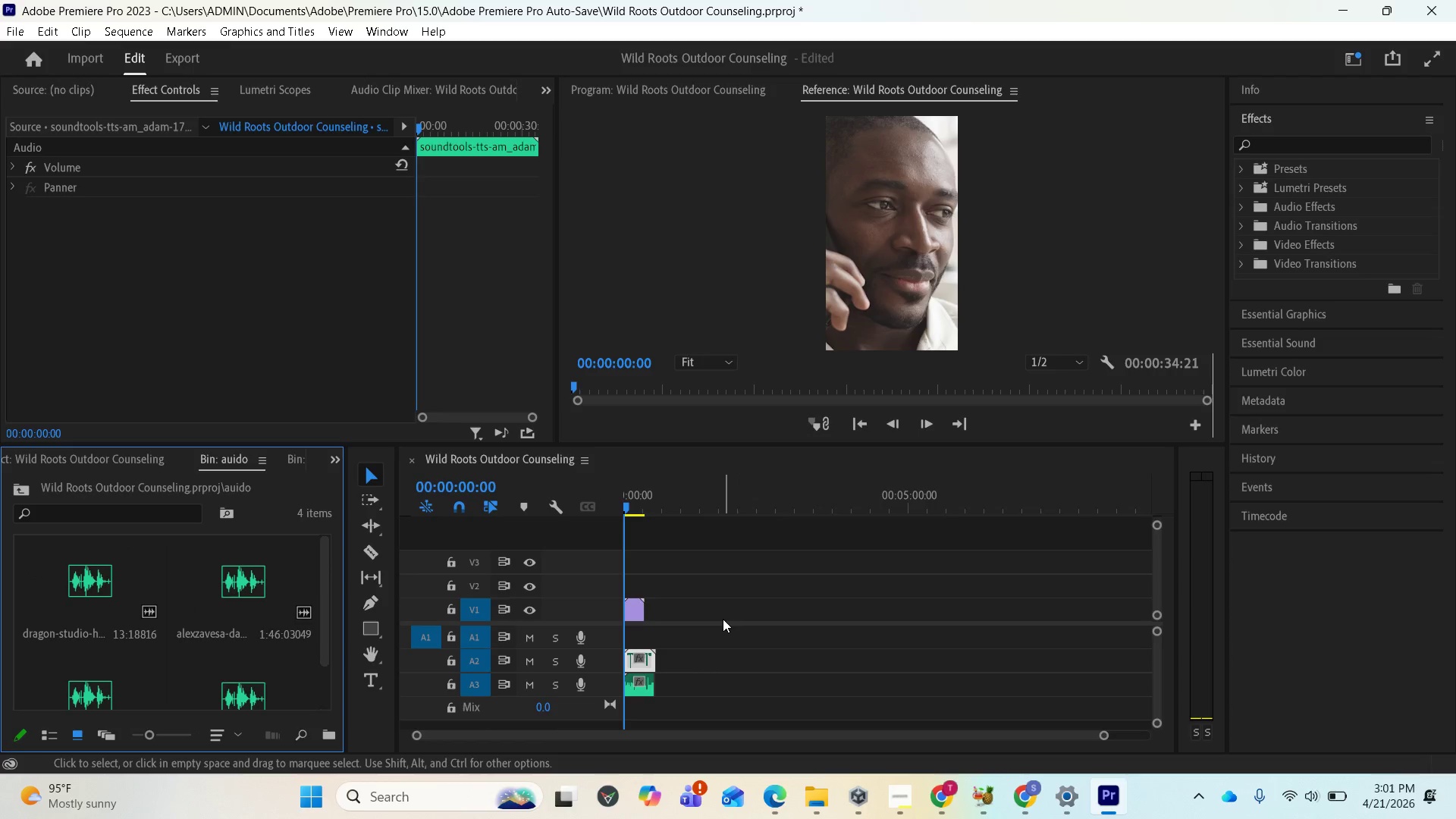 
scroll: coordinate [203, 612], scroll_direction: down, amount: 1.0
 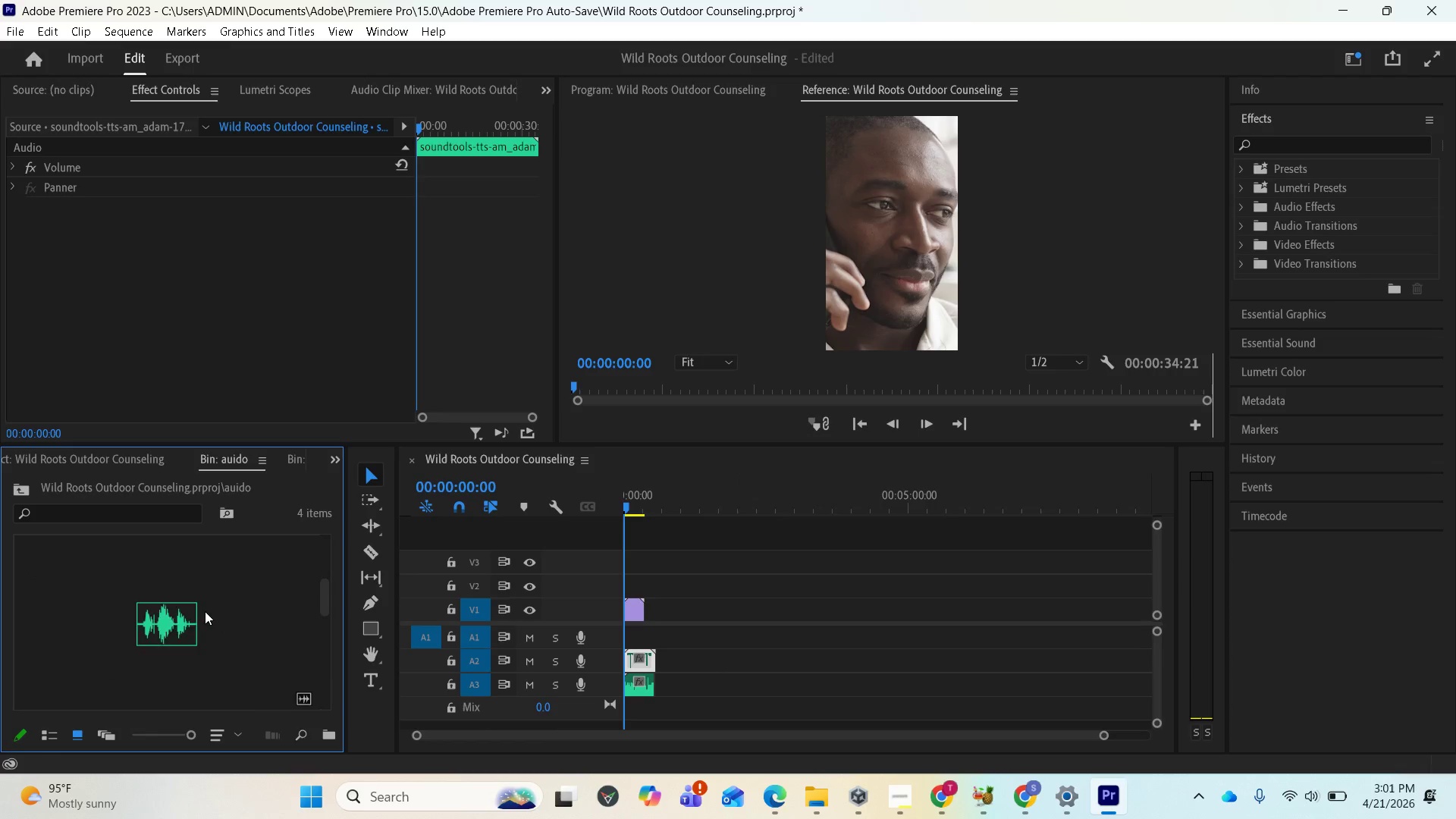 
left_click([722, 619])
 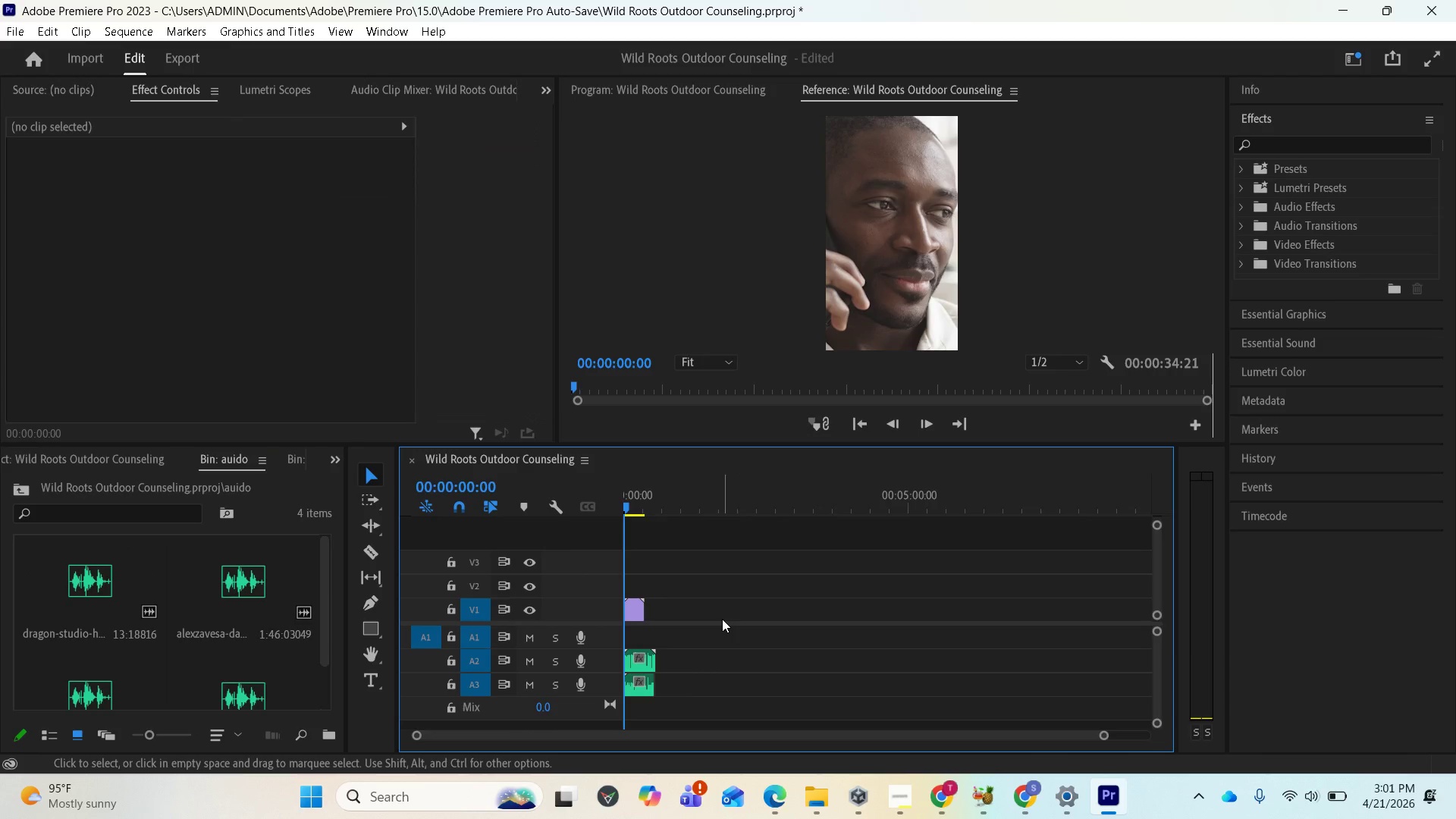 
key(Equal)
 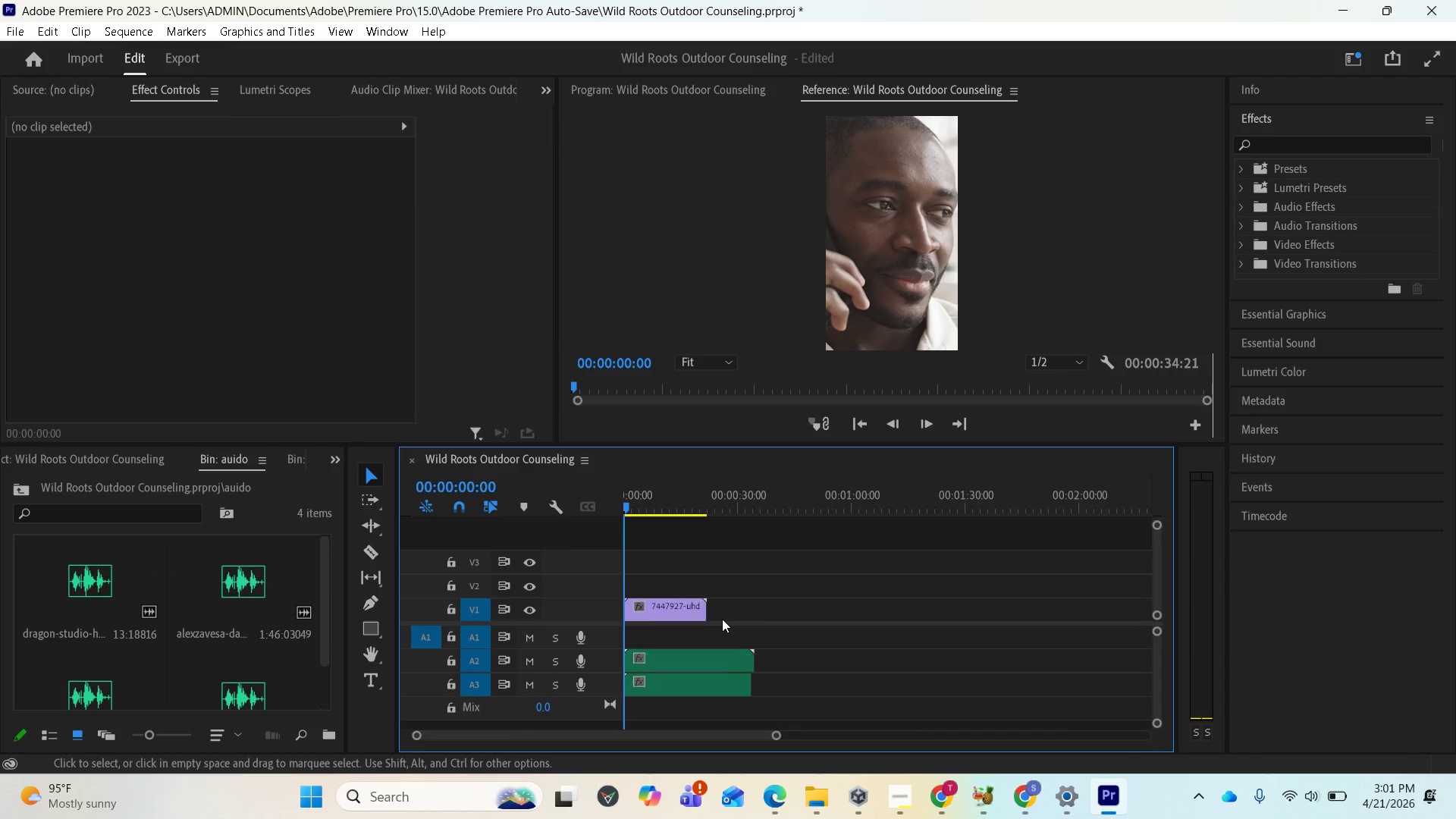 
key(Equal)
 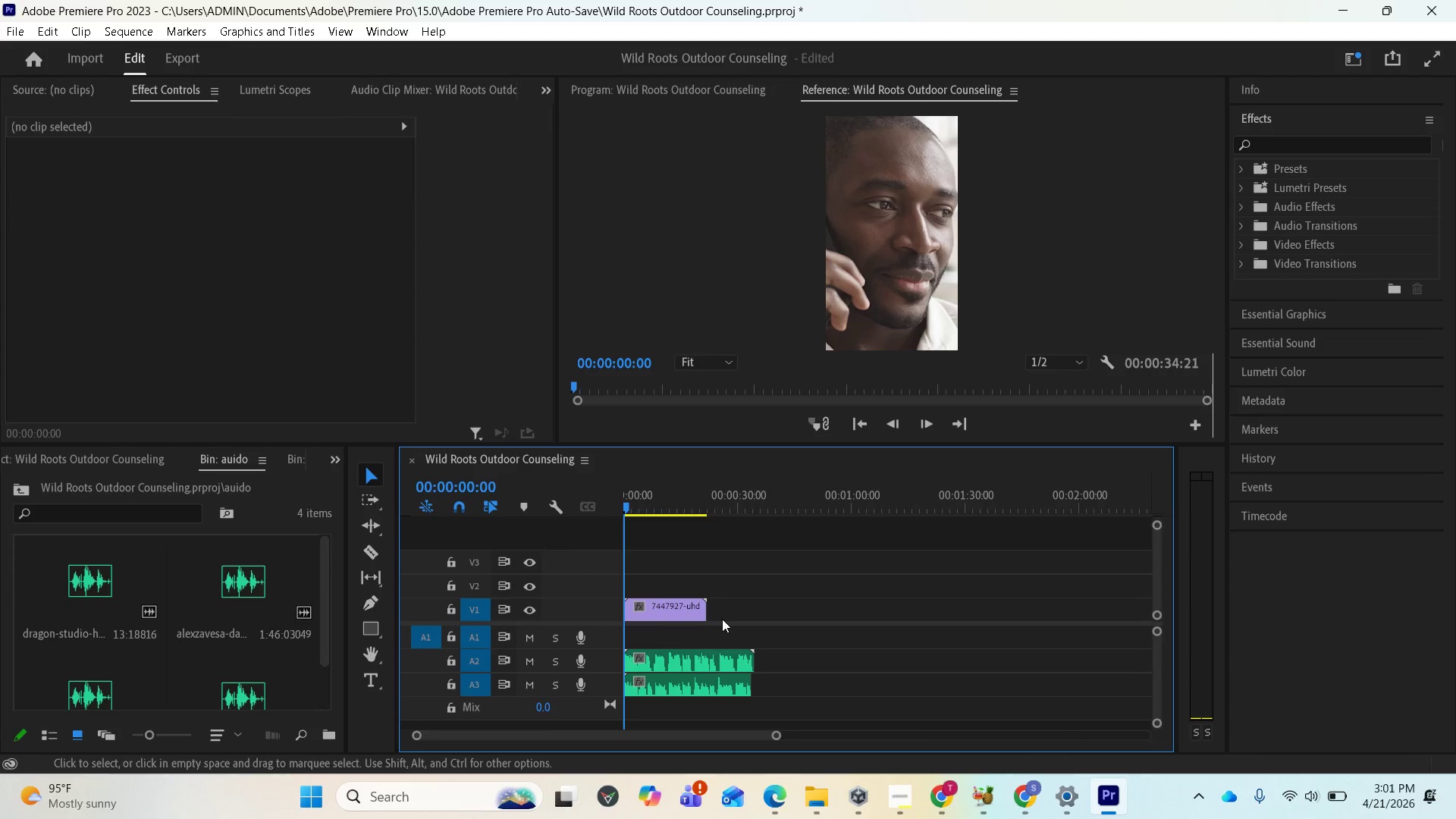 
key(Space)
 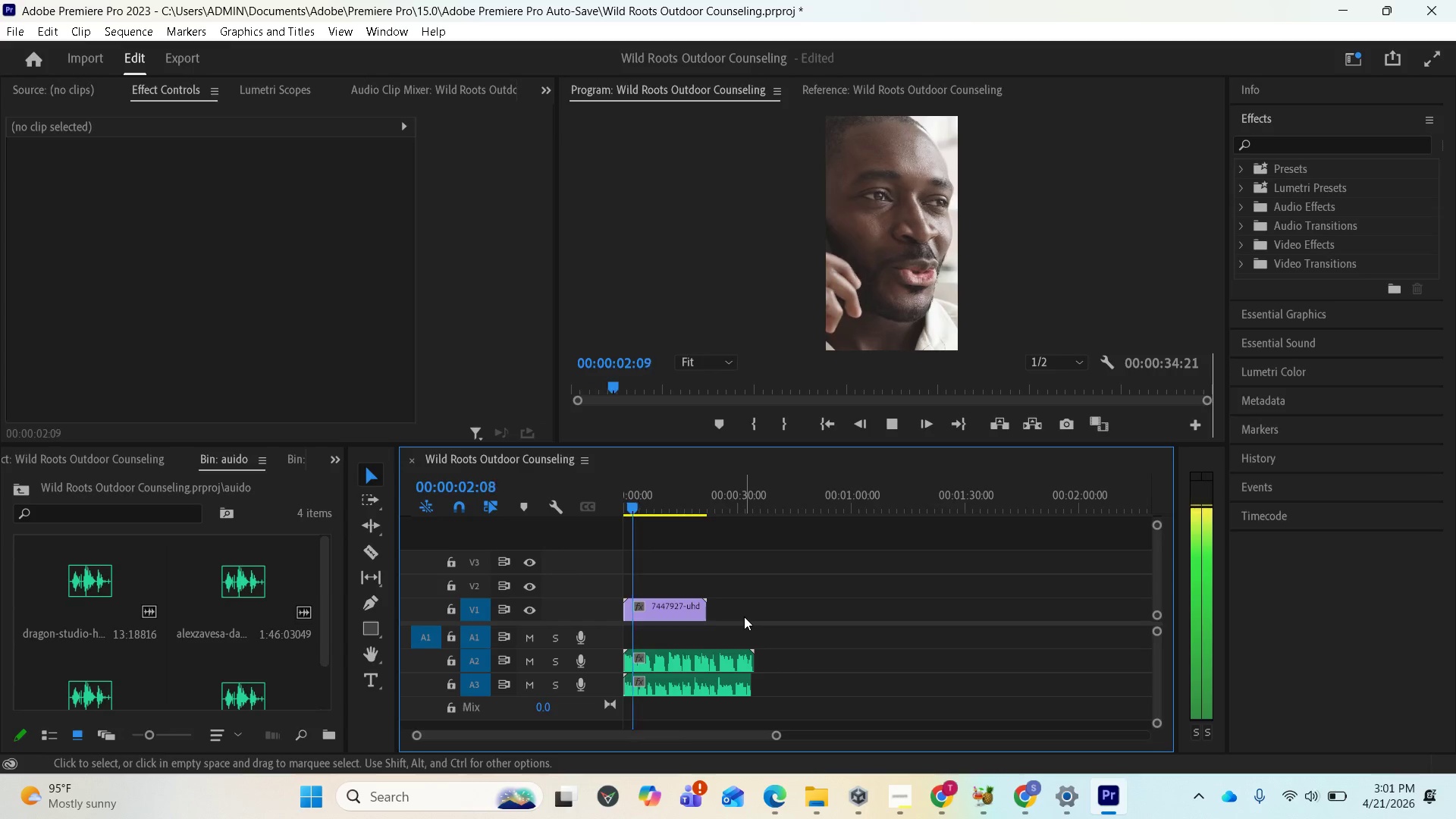 
scroll: coordinate [736, 618], scroll_direction: up, amount: 4.0
 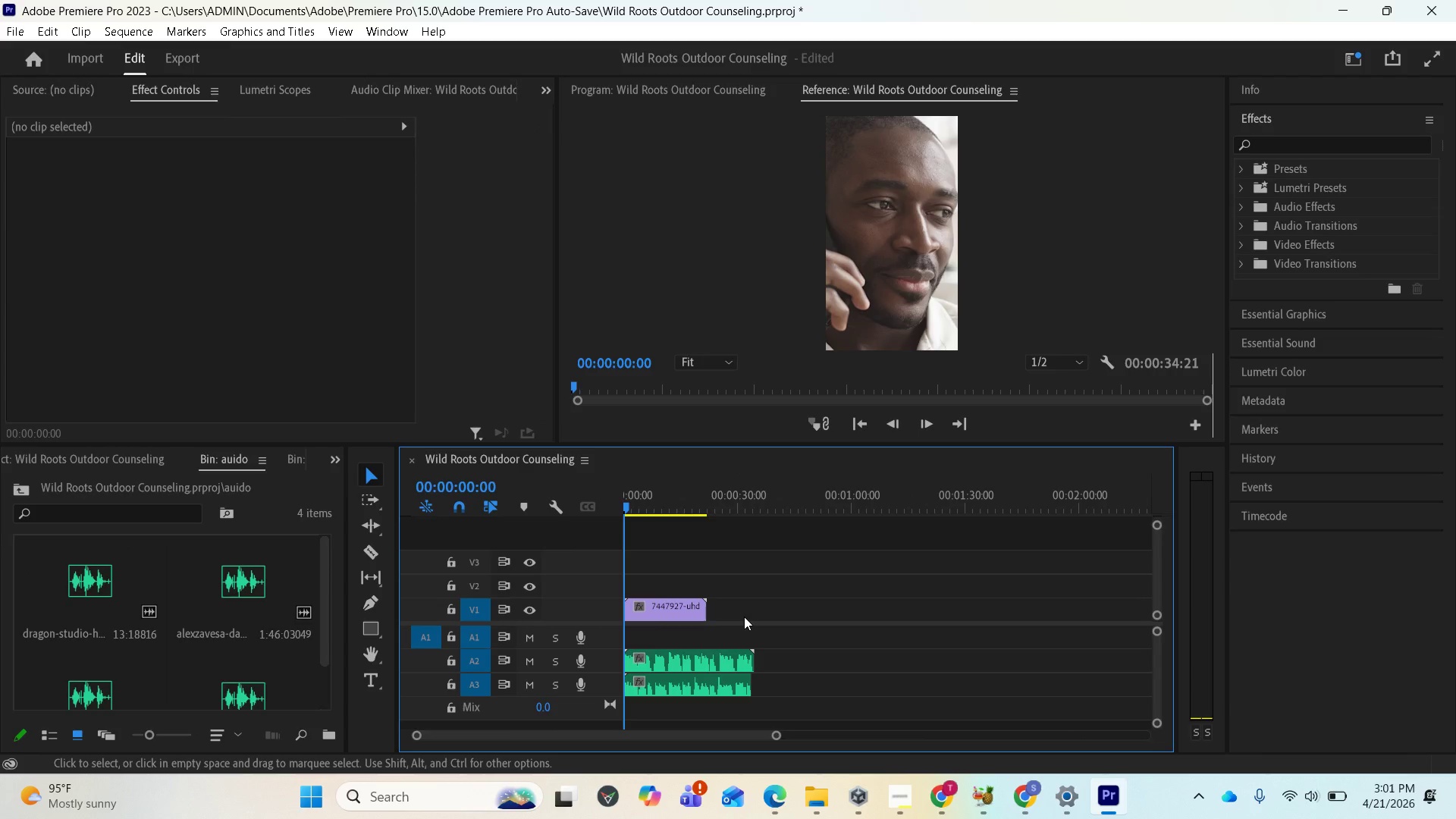 
key(Space)
 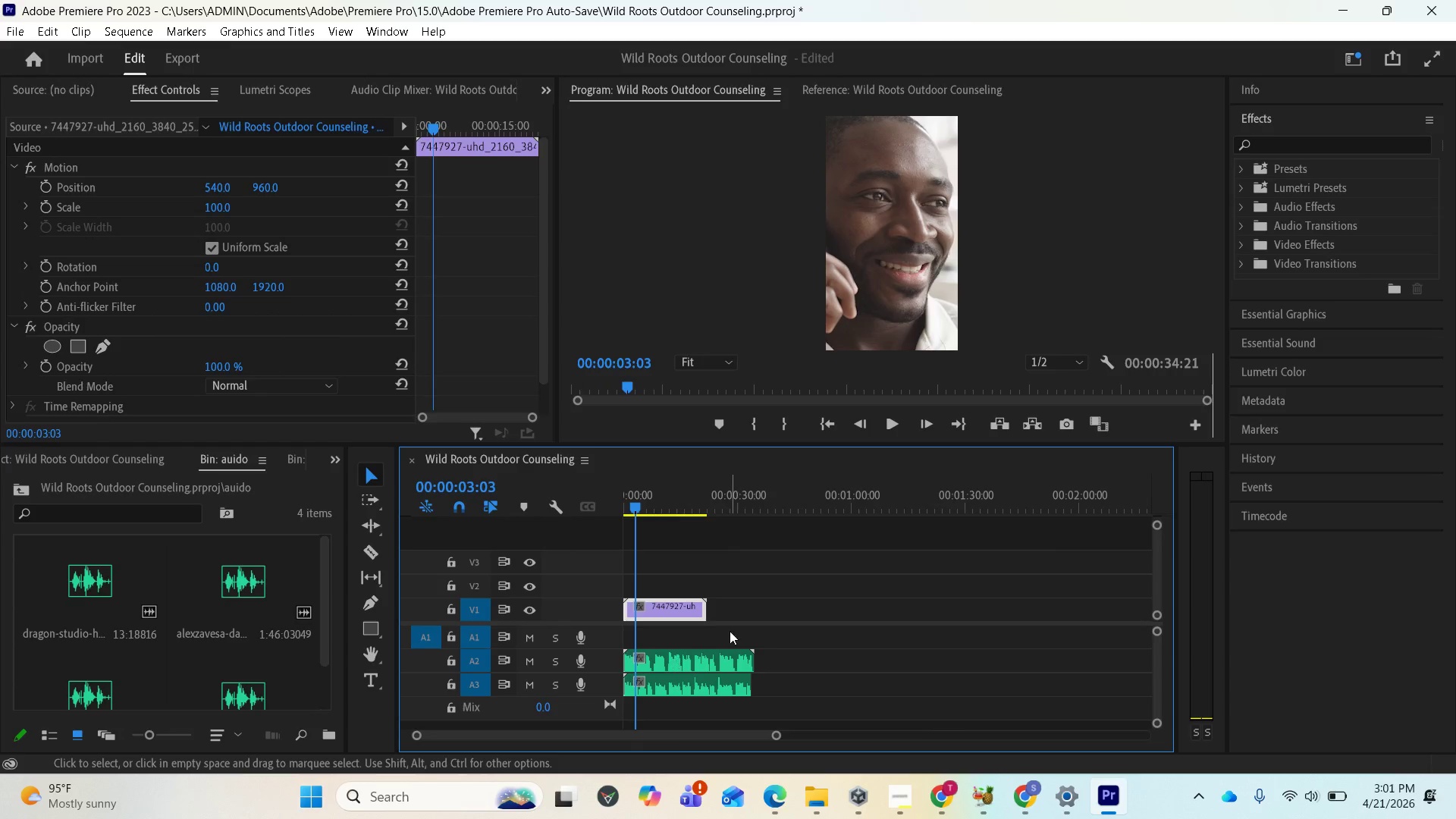 
wait(5.16)
 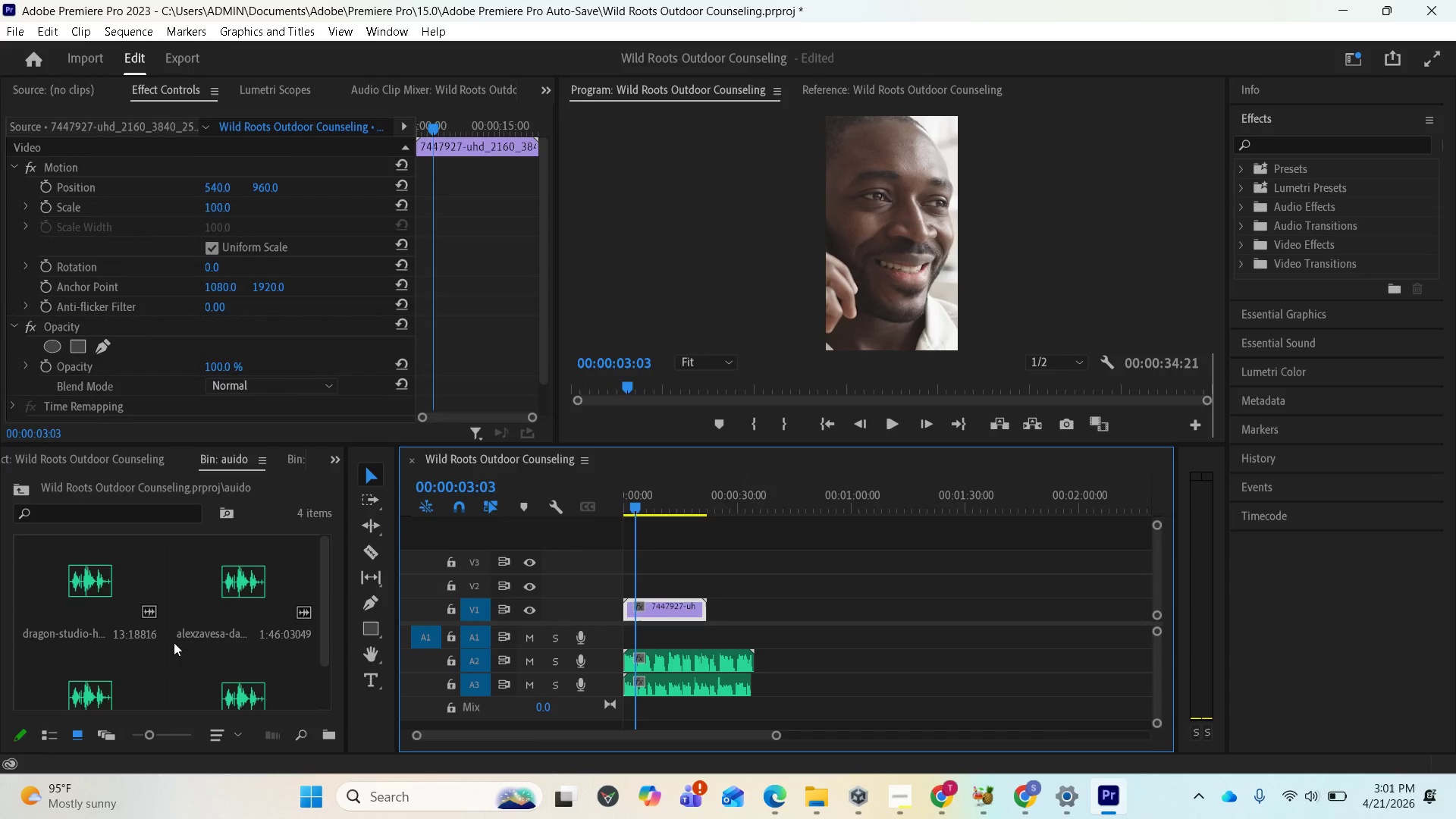 
scroll: coordinate [742, 615], scroll_direction: up, amount: 2.0
 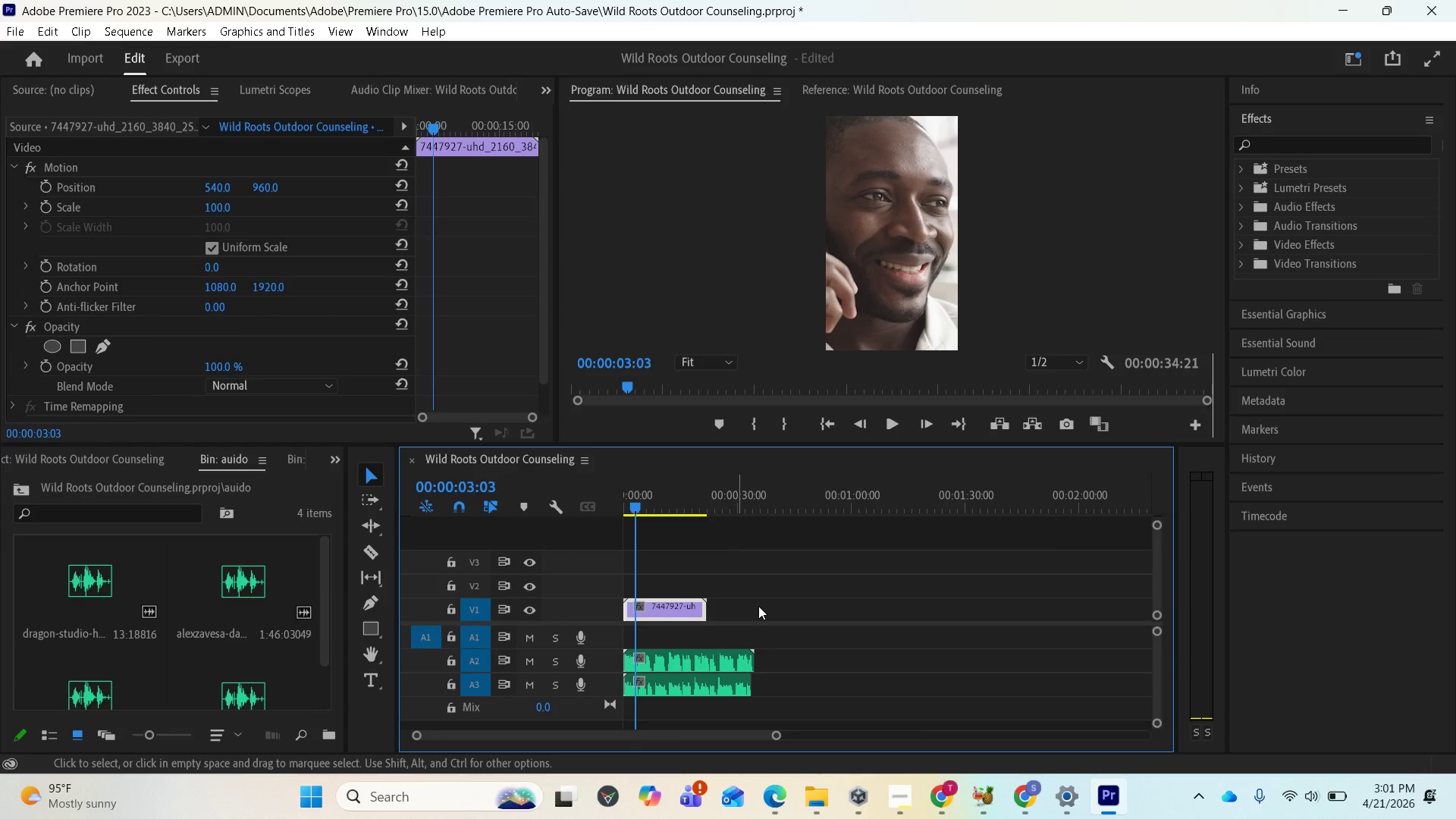 
key(Control+S)
 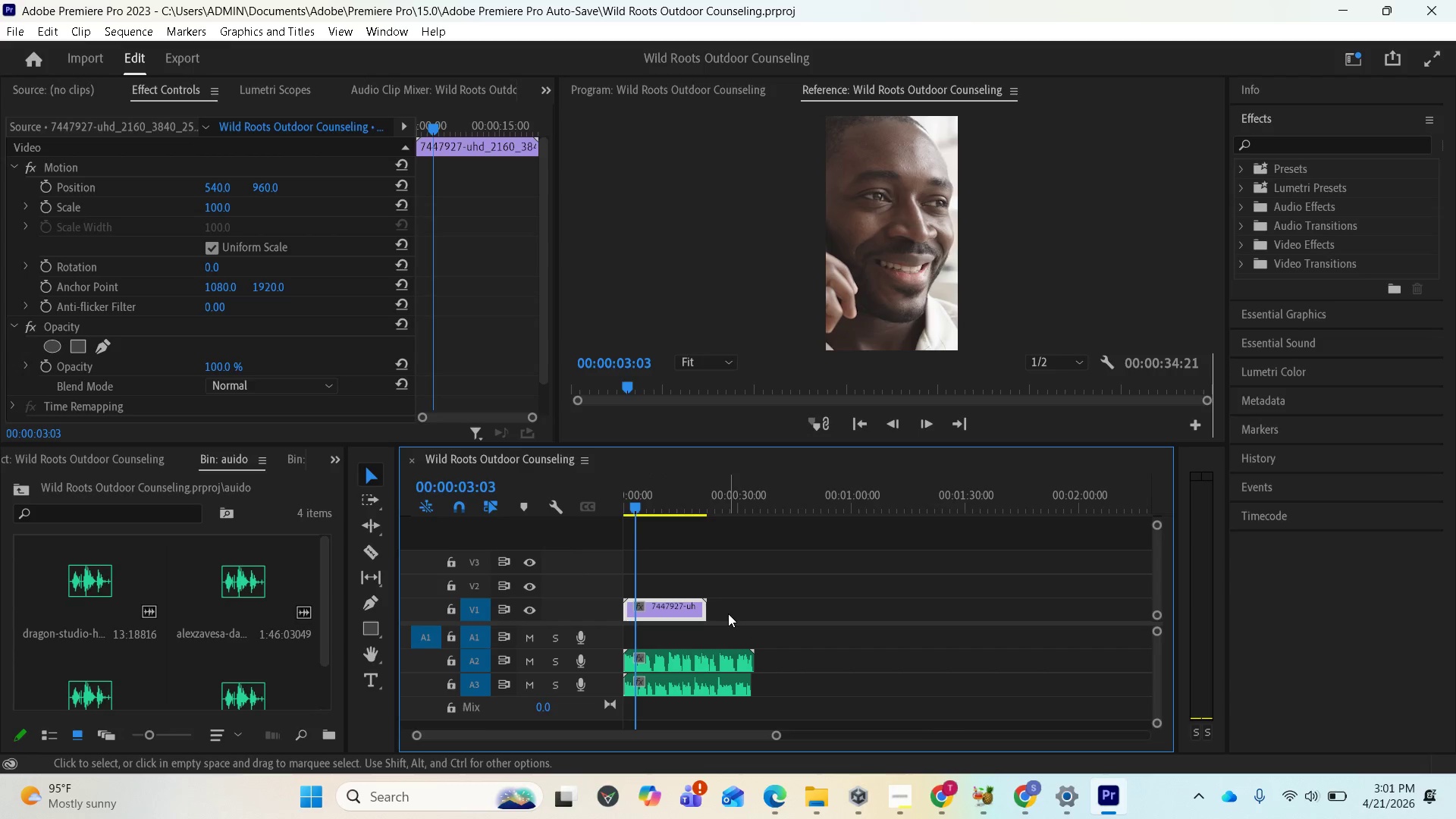 
wait(12.84)
 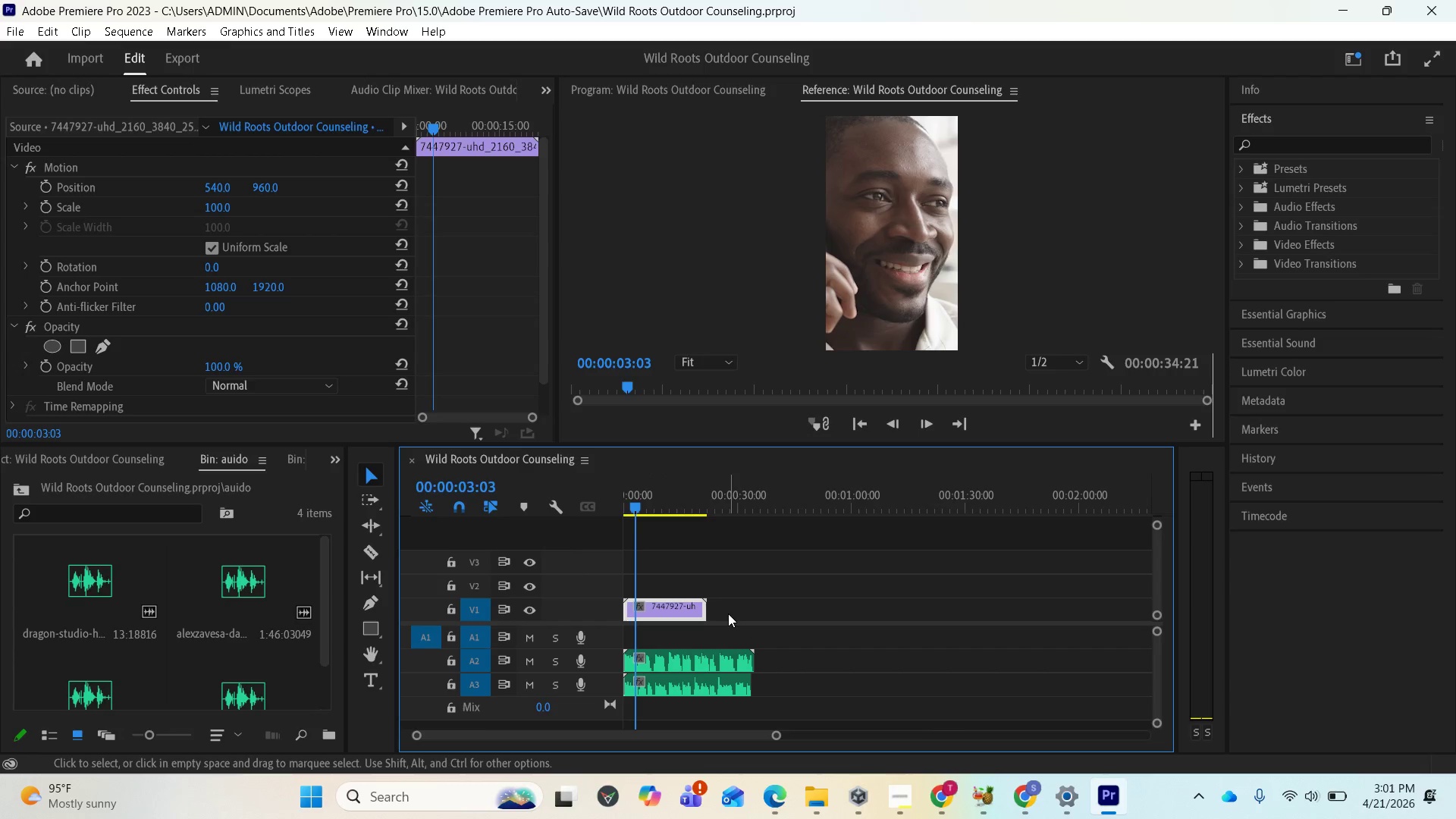 
scroll: coordinate [716, 634], scroll_direction: up, amount: 1.0
 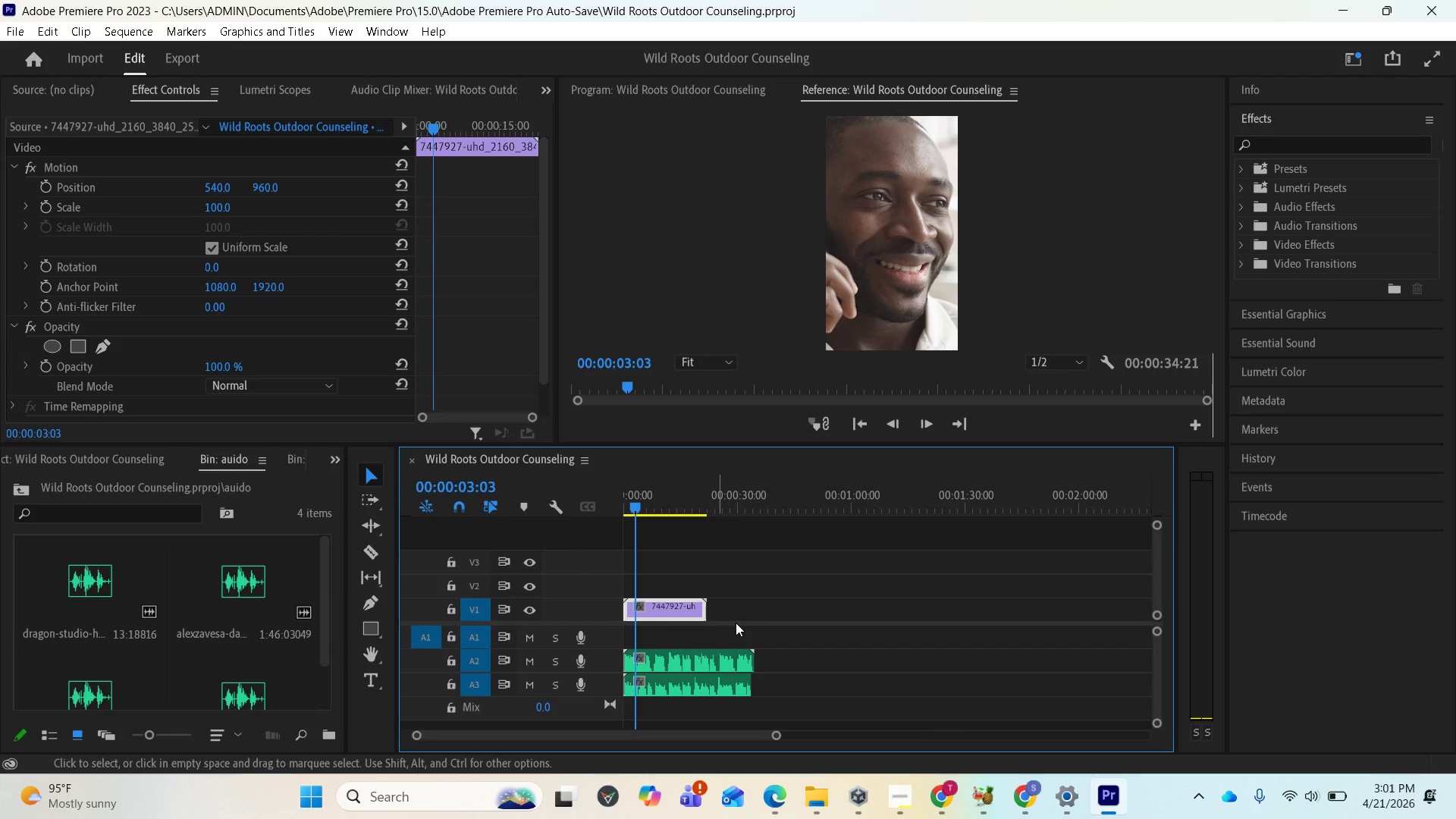 
wait(12.89)
 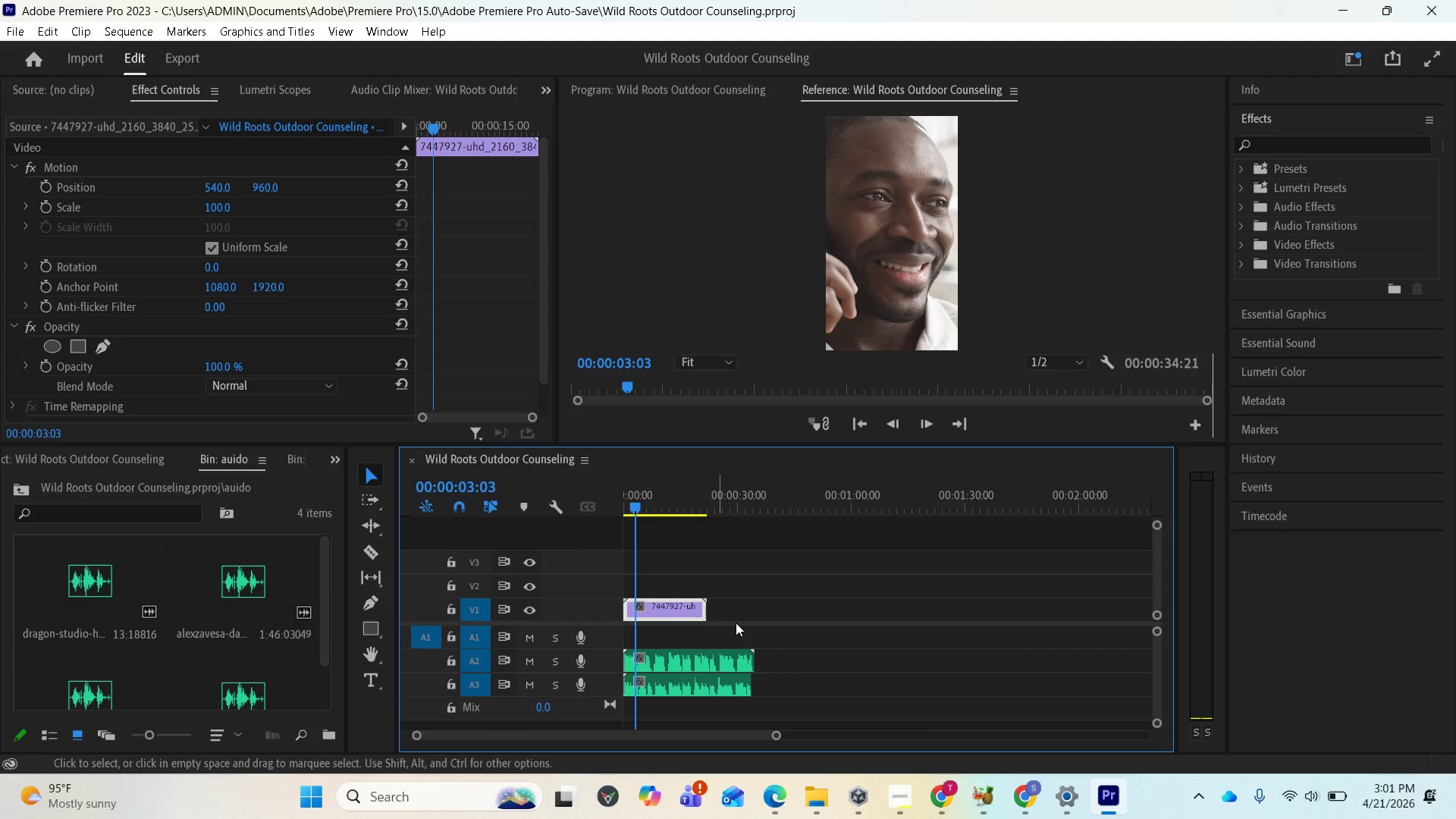 
left_click_drag(start_coordinate=[635, 504], to_coordinate=[607, 501])
 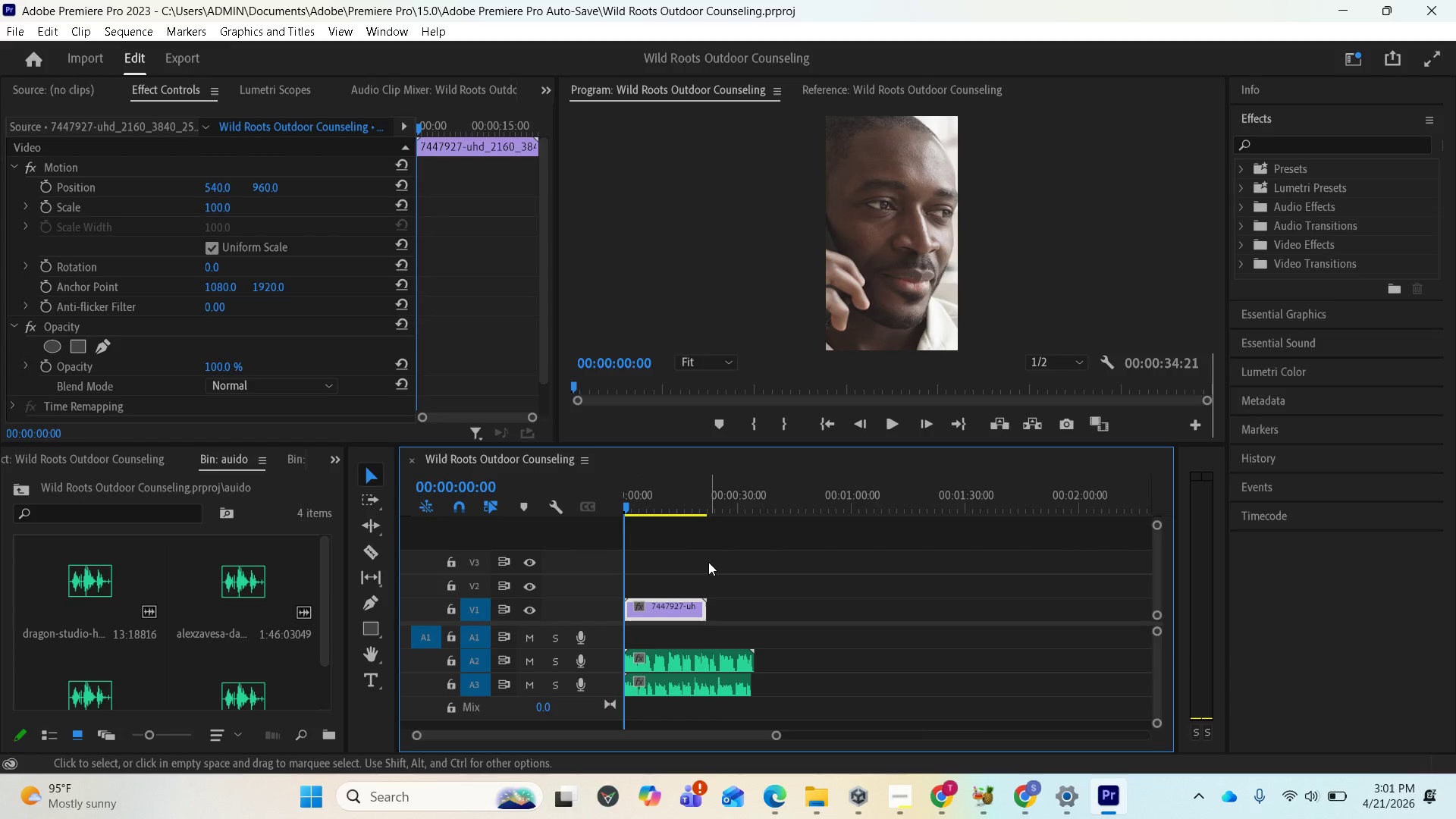 
key(Space)
 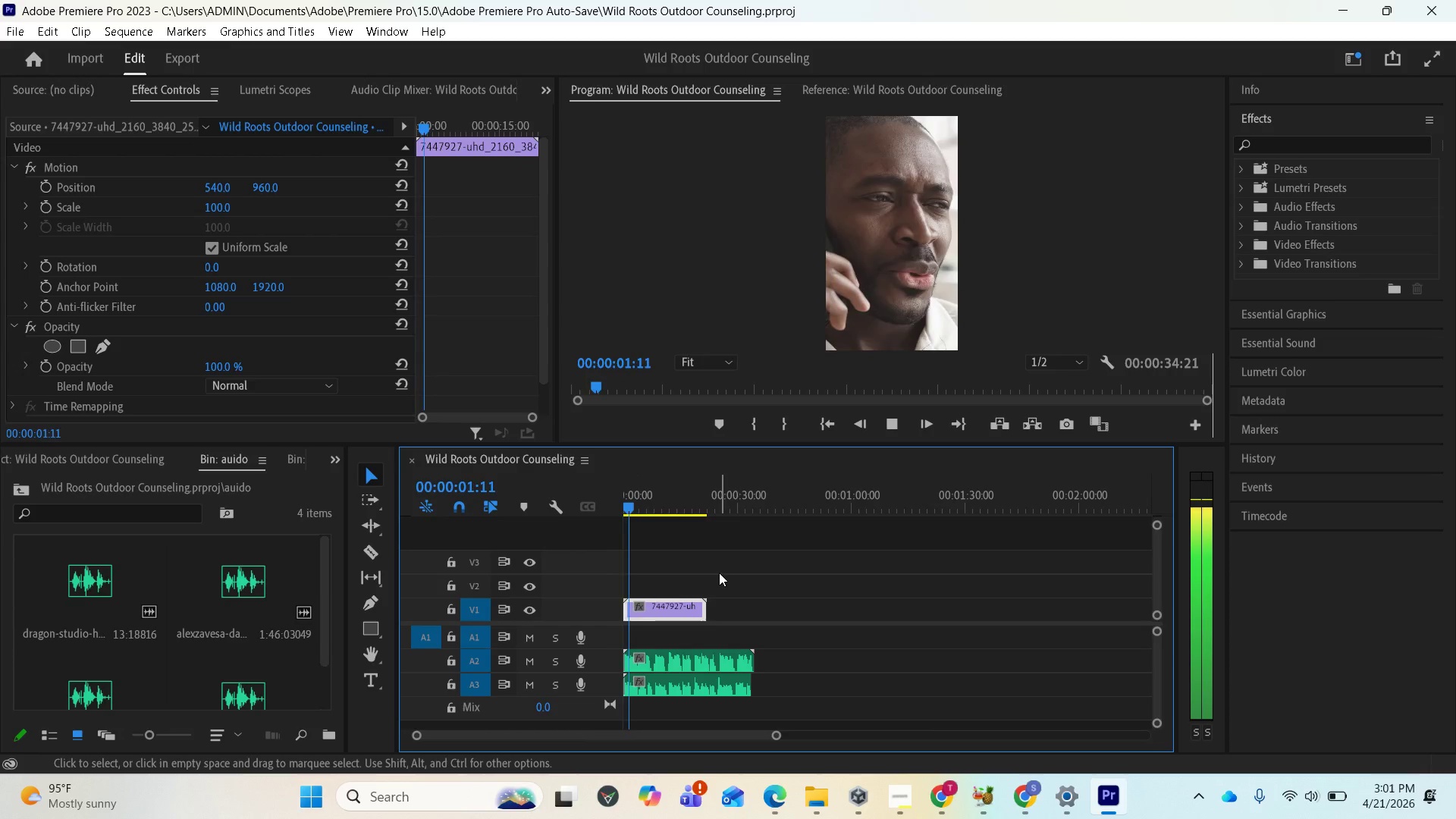 
key(Space)
 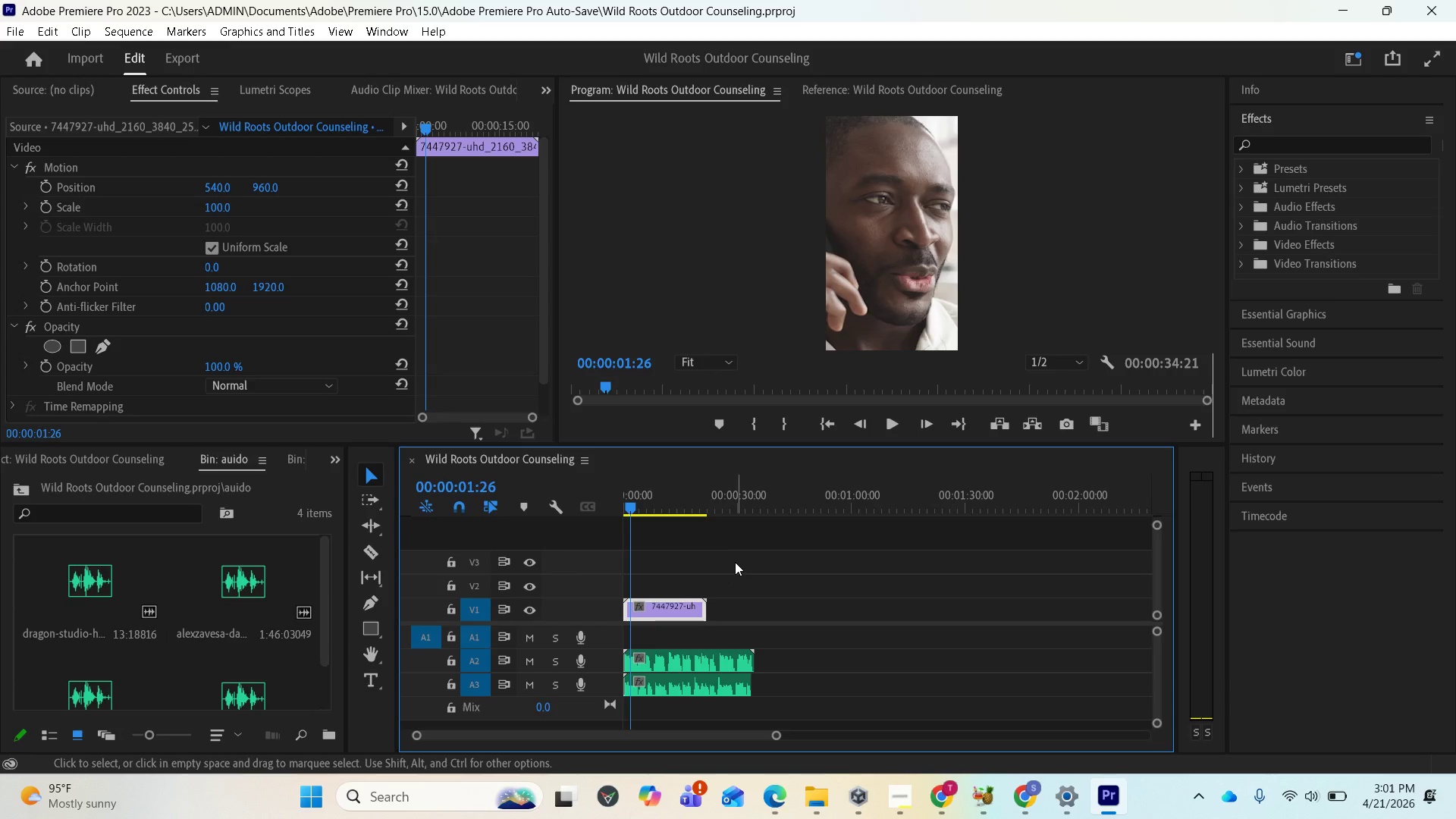 
key(Space)
 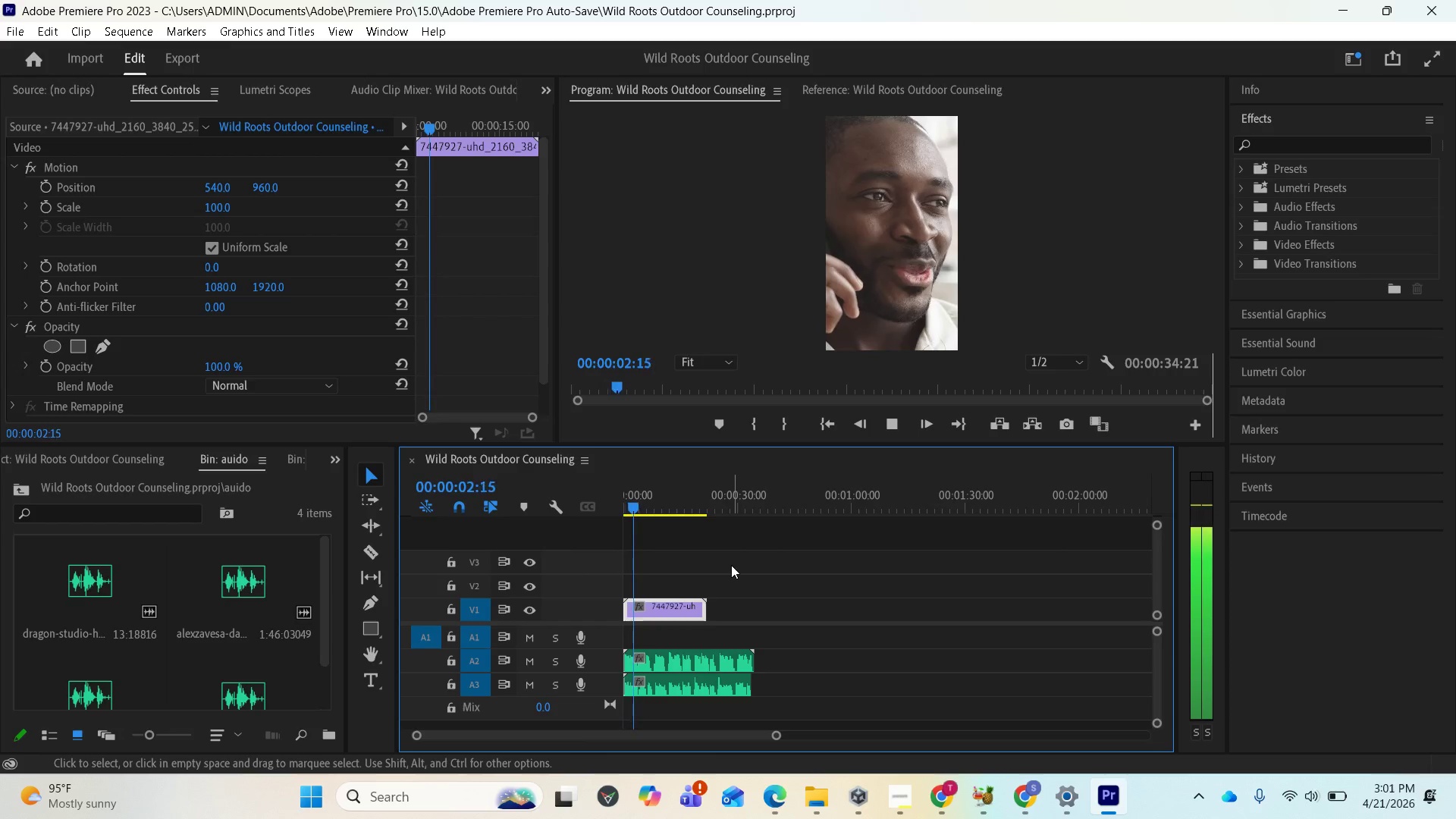 
key(Space)
 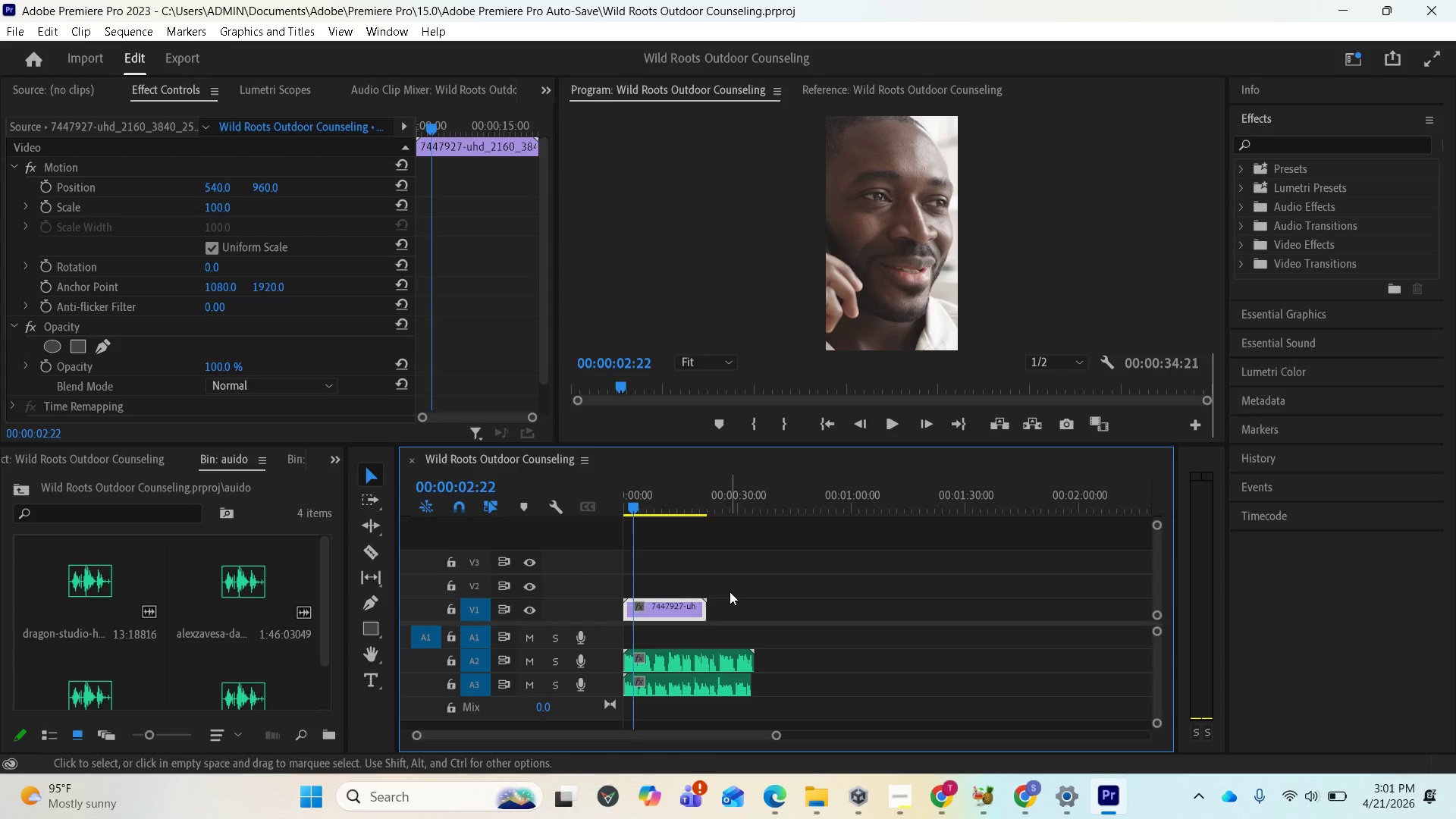 
scroll: coordinate [730, 591], scroll_direction: up, amount: 1.0
 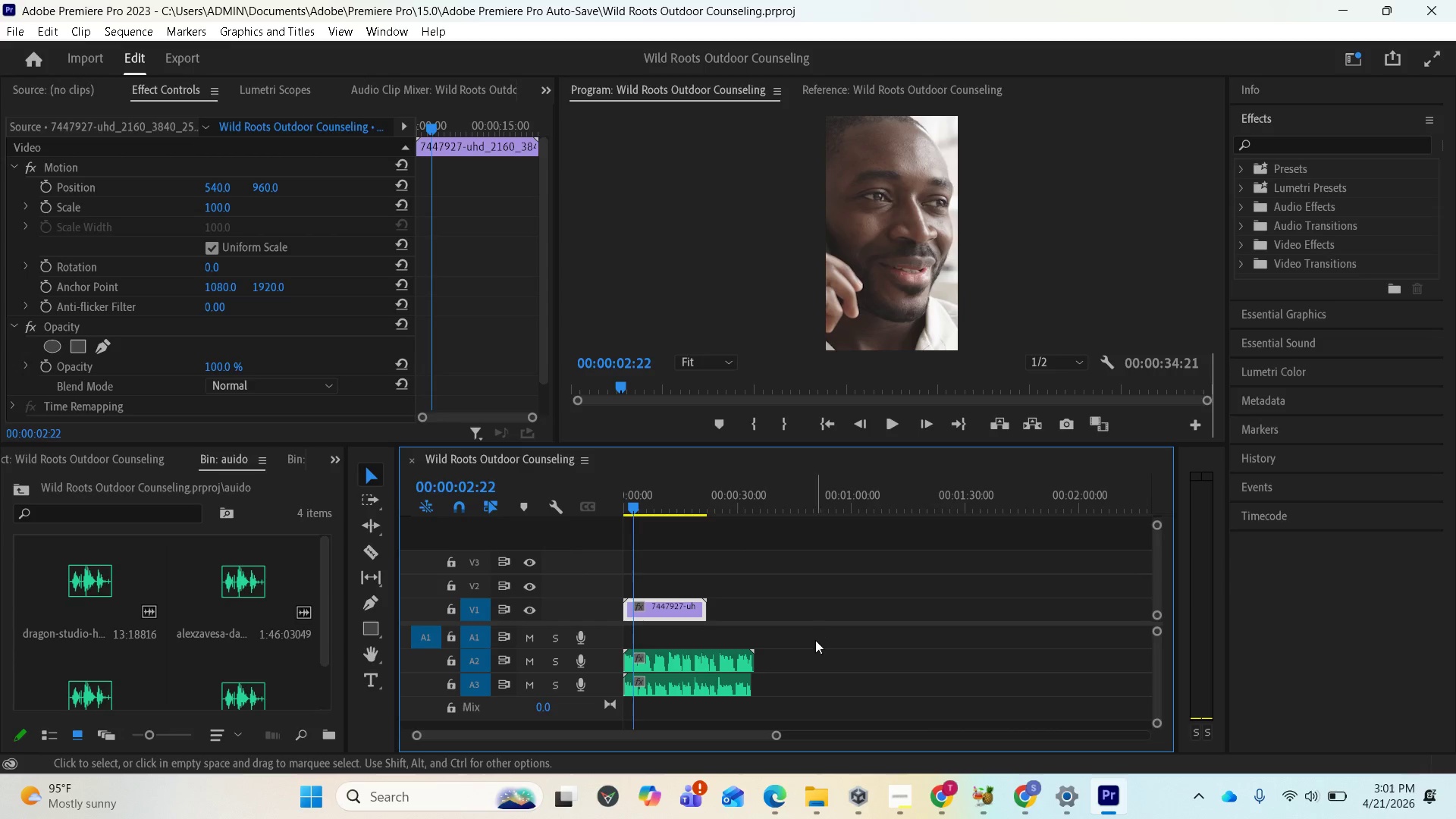 
wait(6.44)
 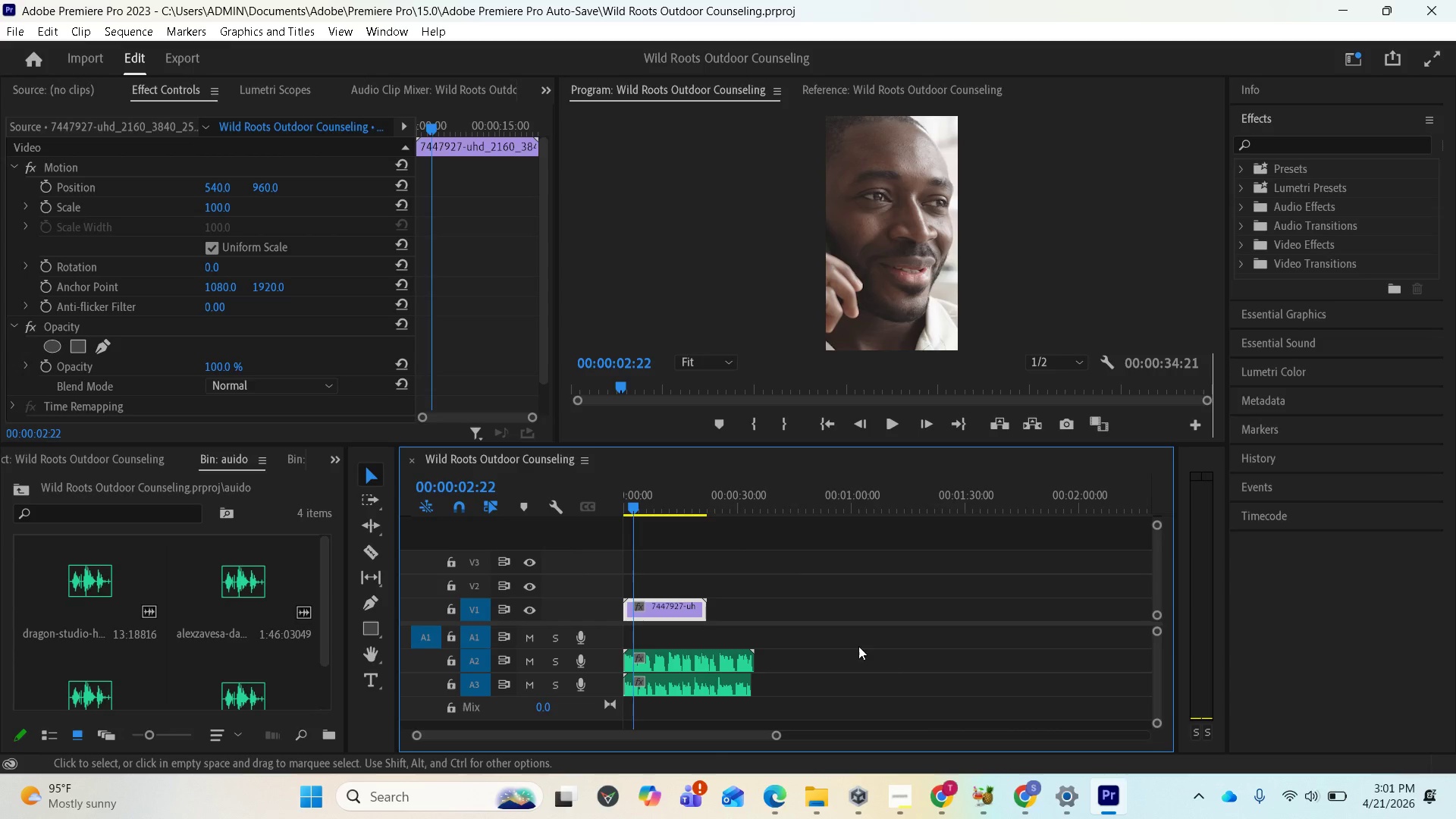 
key(Space)
 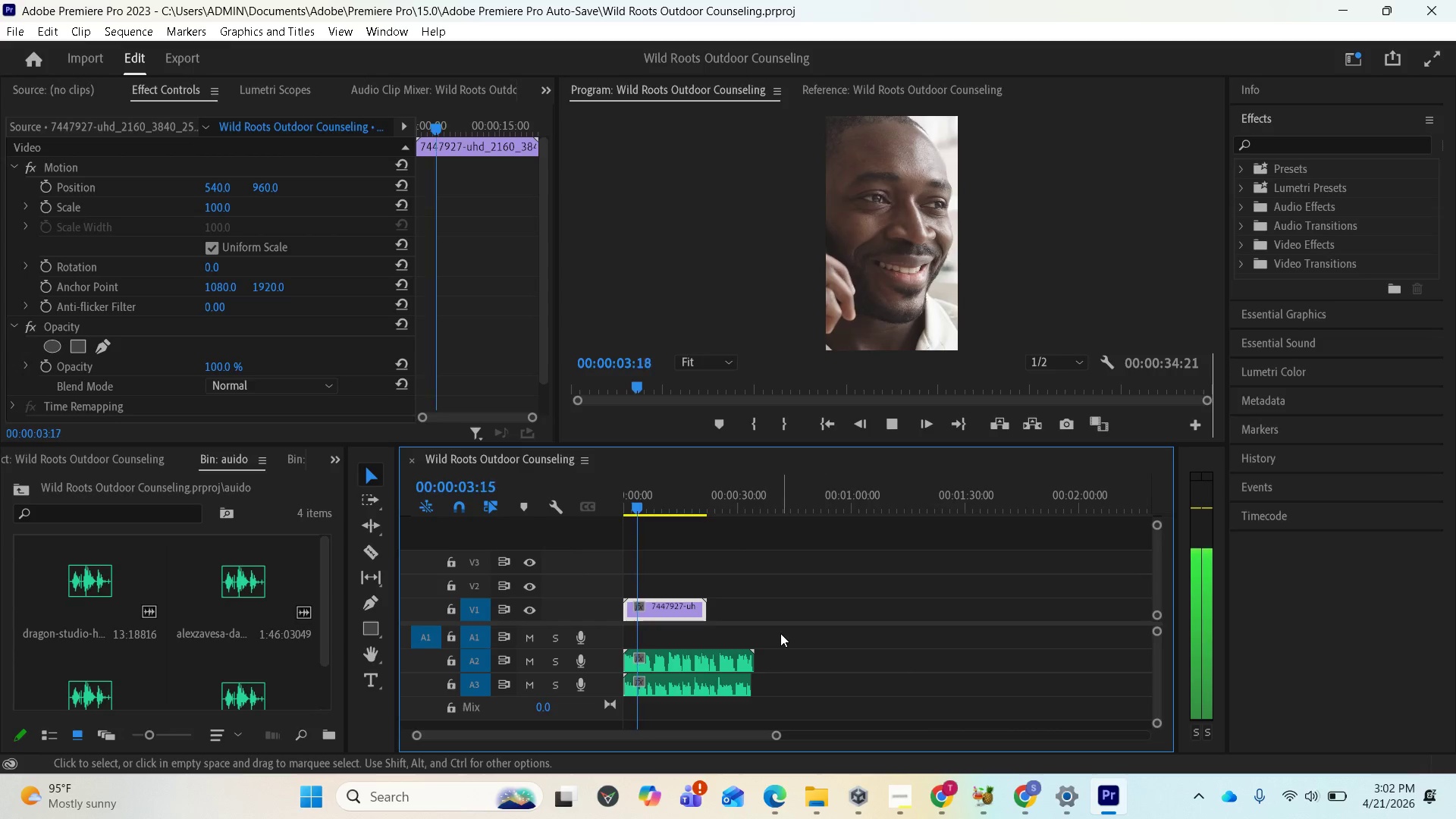 
key(Space)
 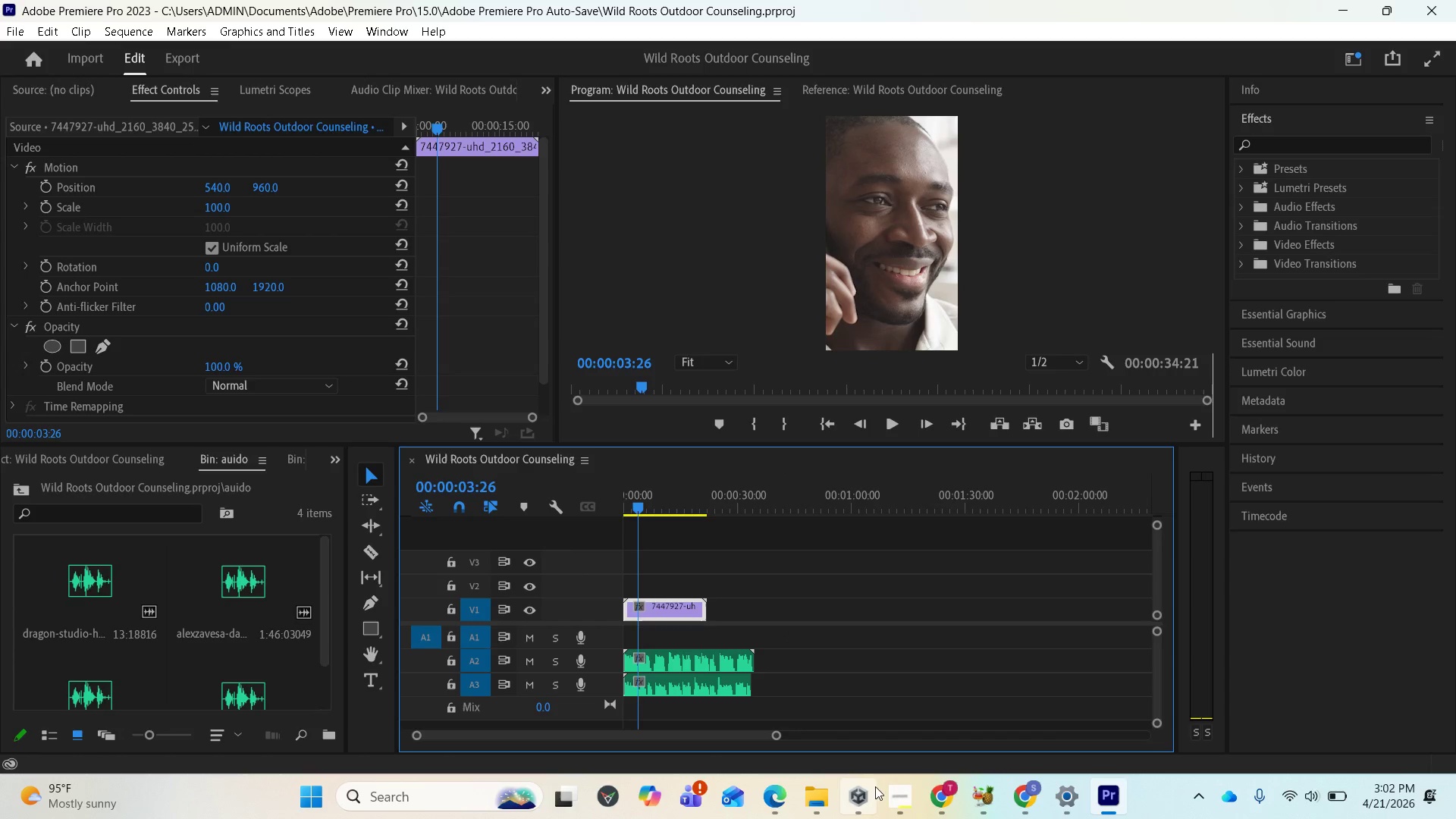 
left_click([896, 794])